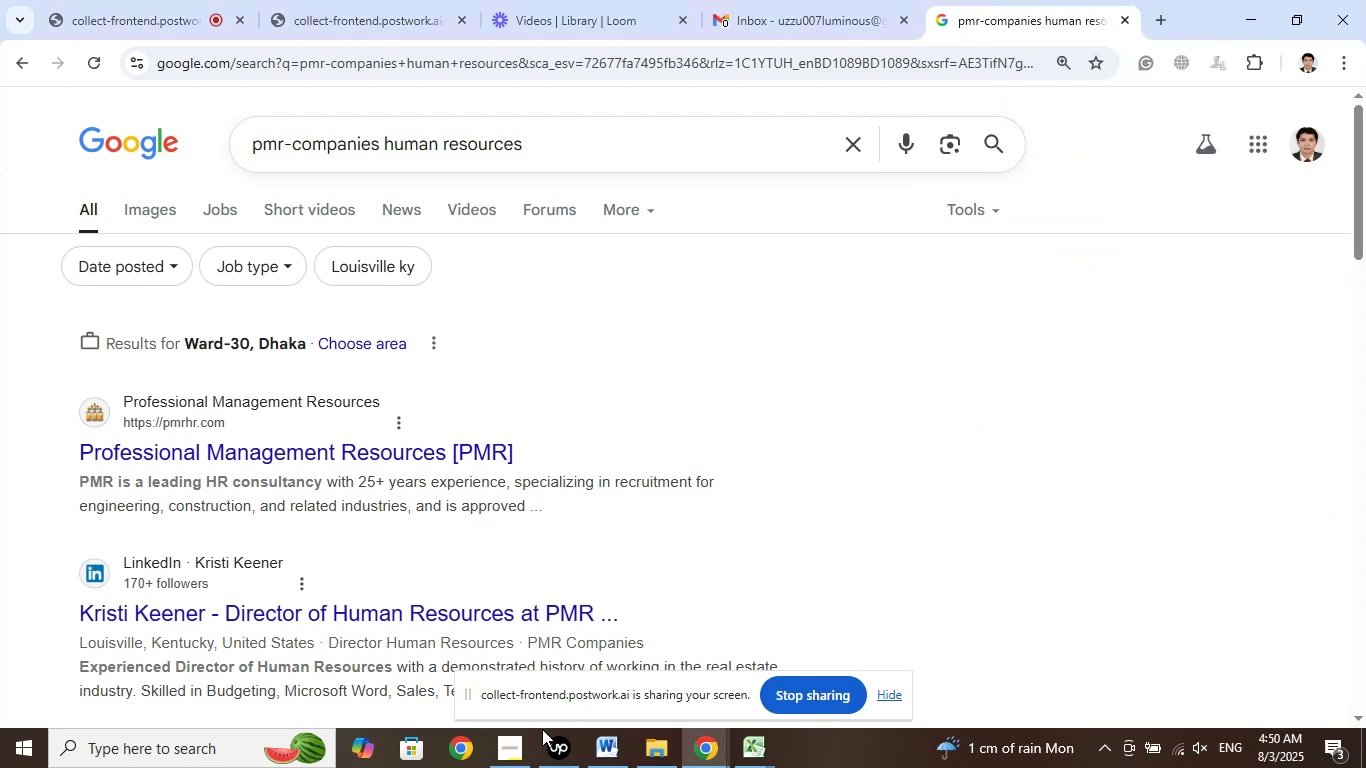 
left_click([516, 744])
 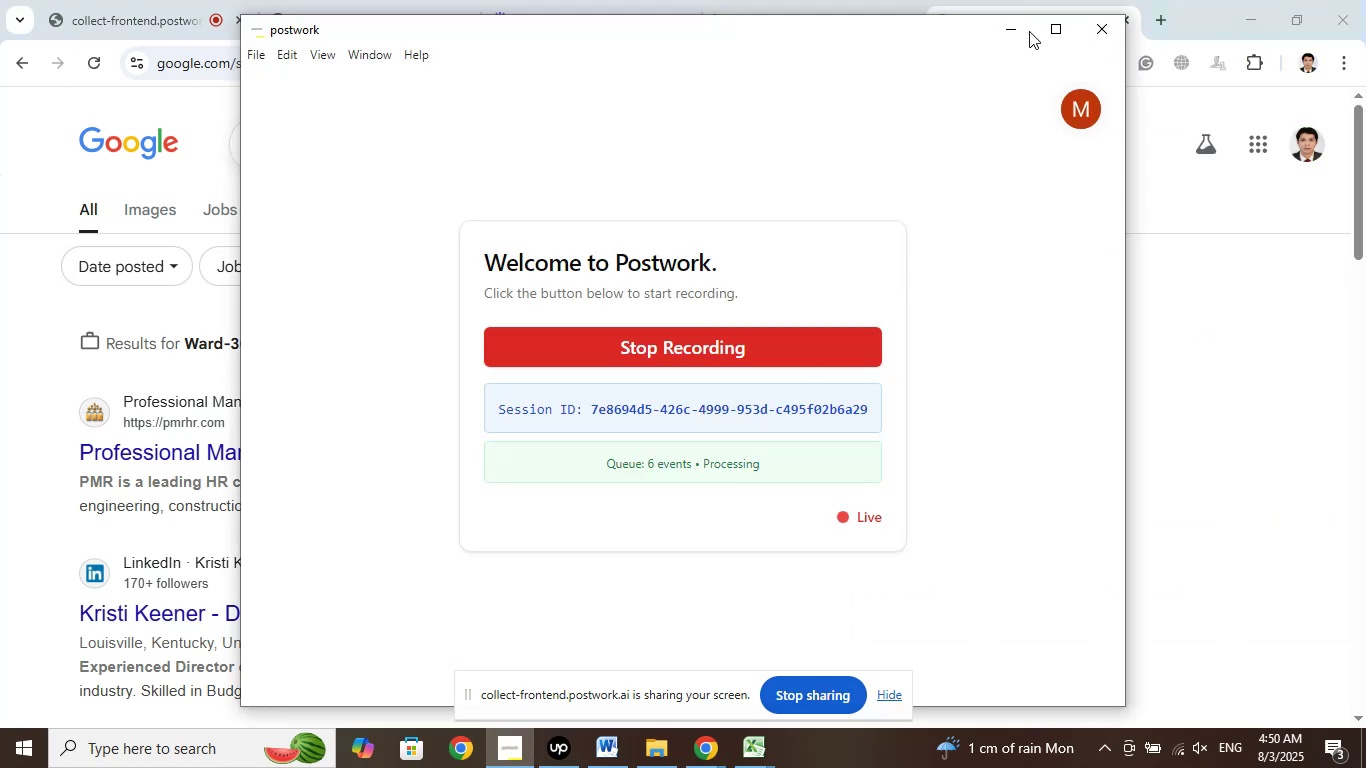 
left_click([1018, 30])
 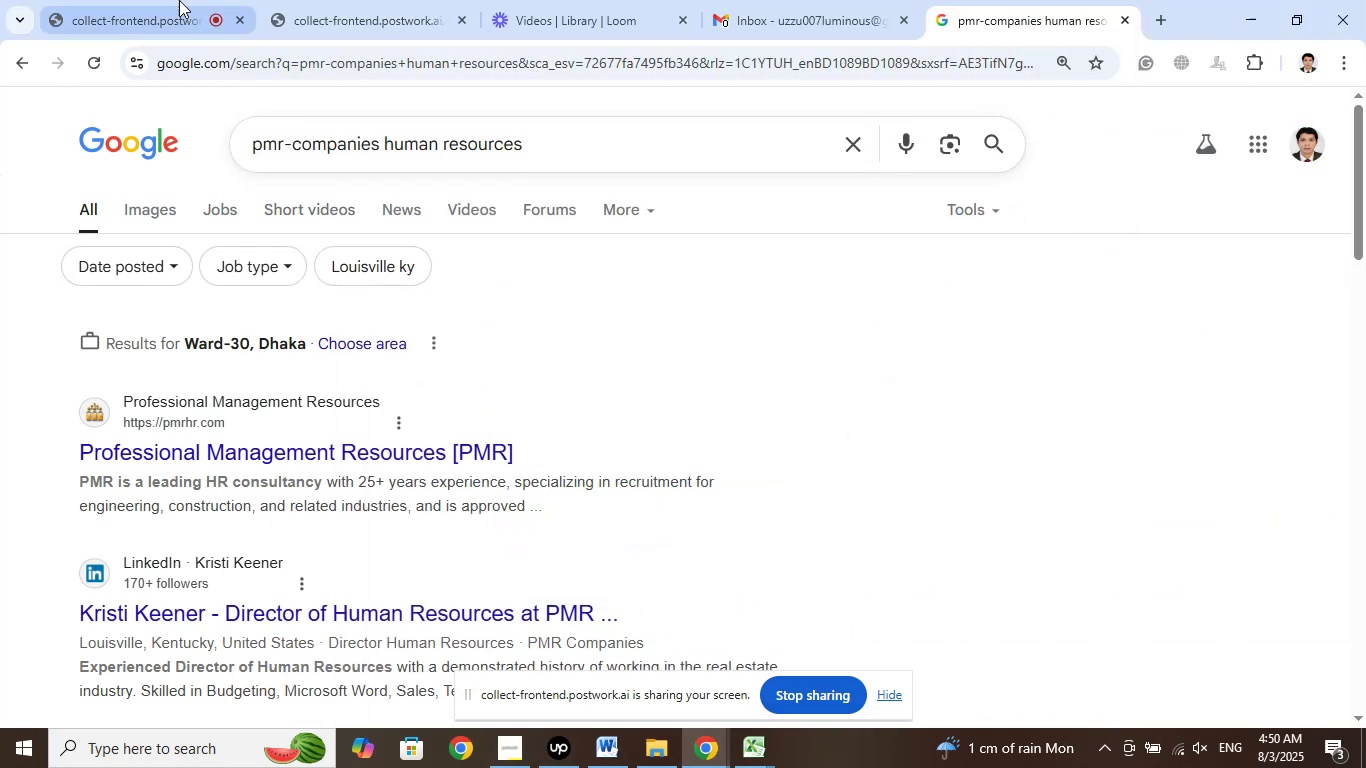 
left_click([179, 0])
 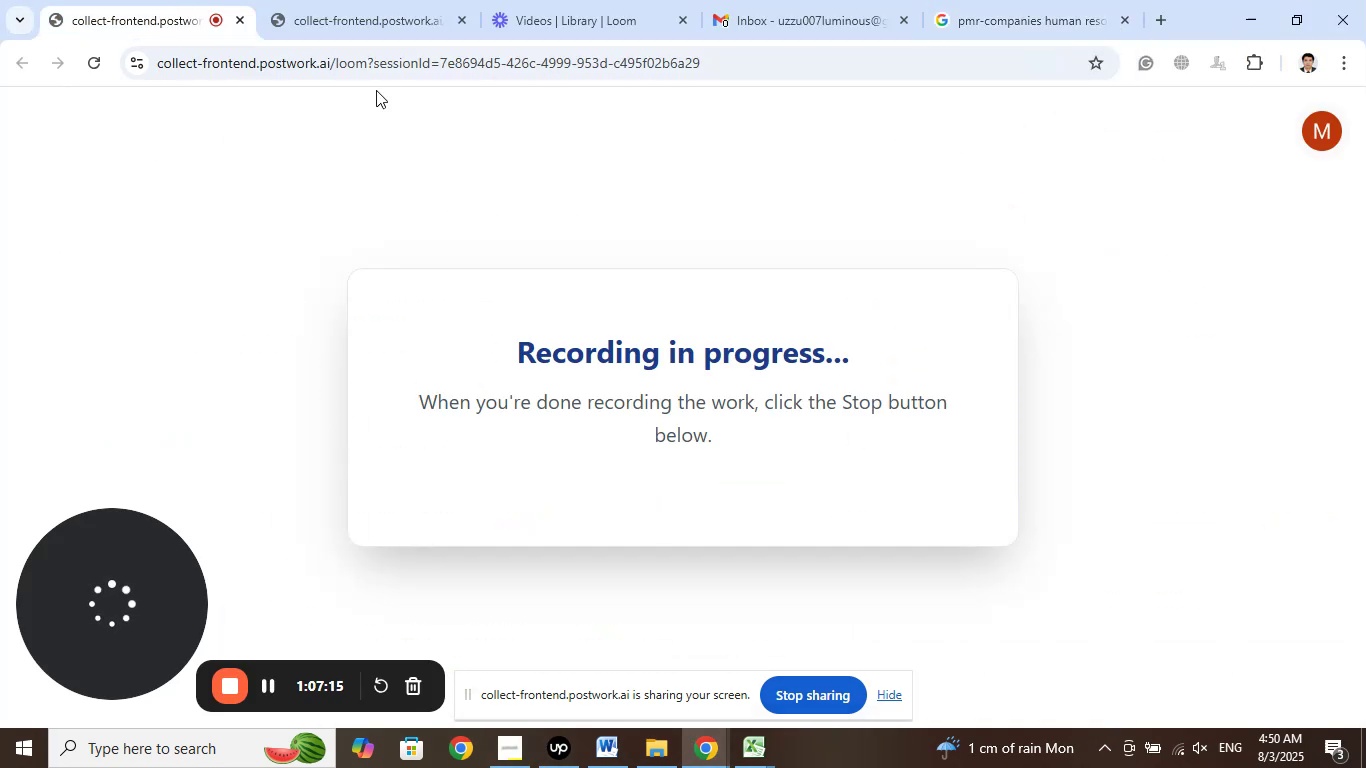 
left_click([383, 0])
 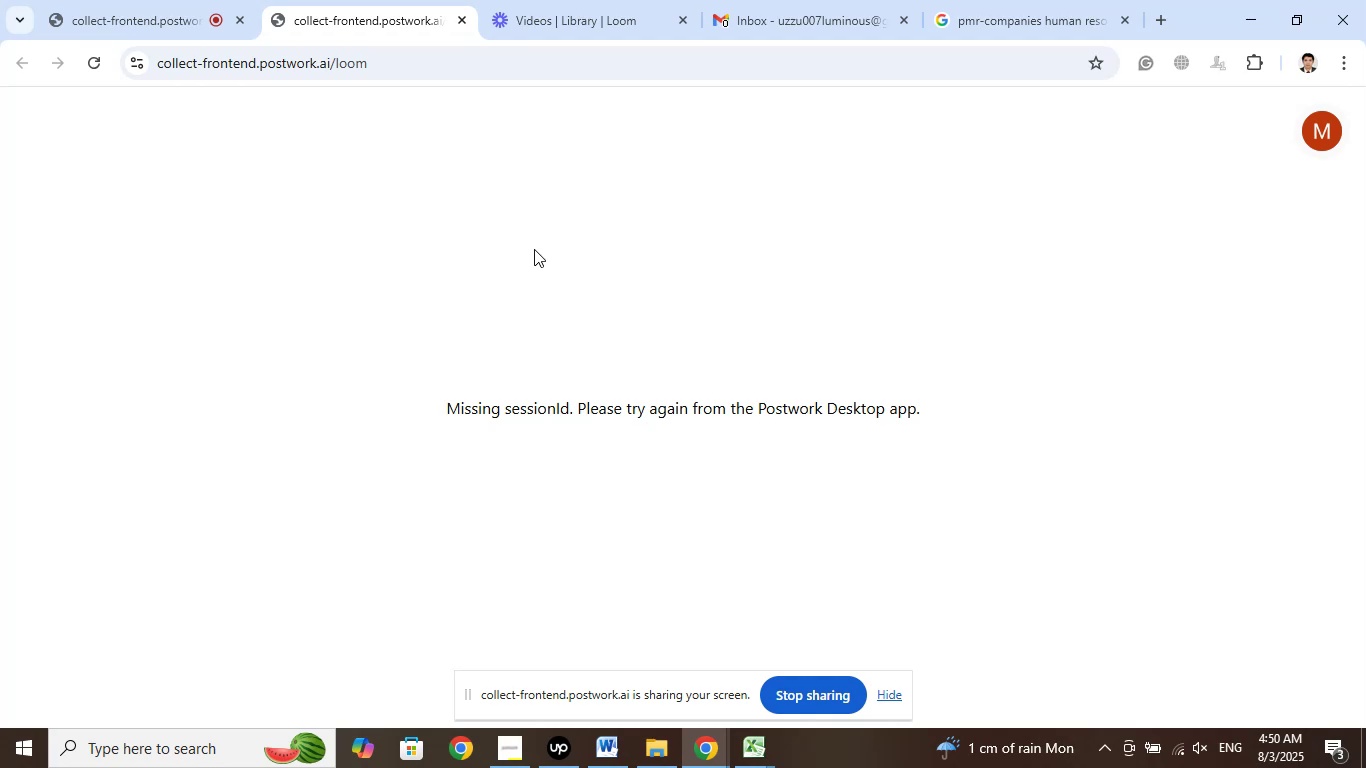 
wait(6.29)
 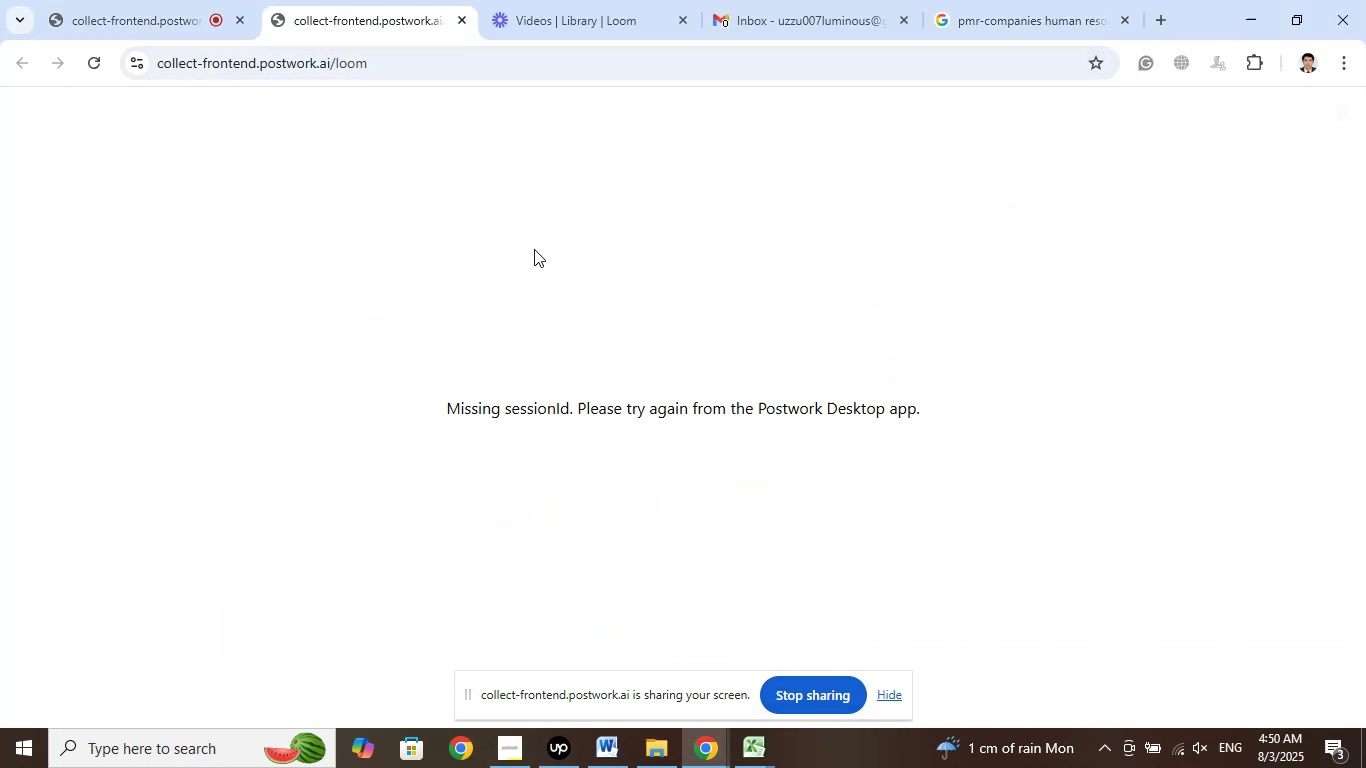 
left_click([600, 0])
 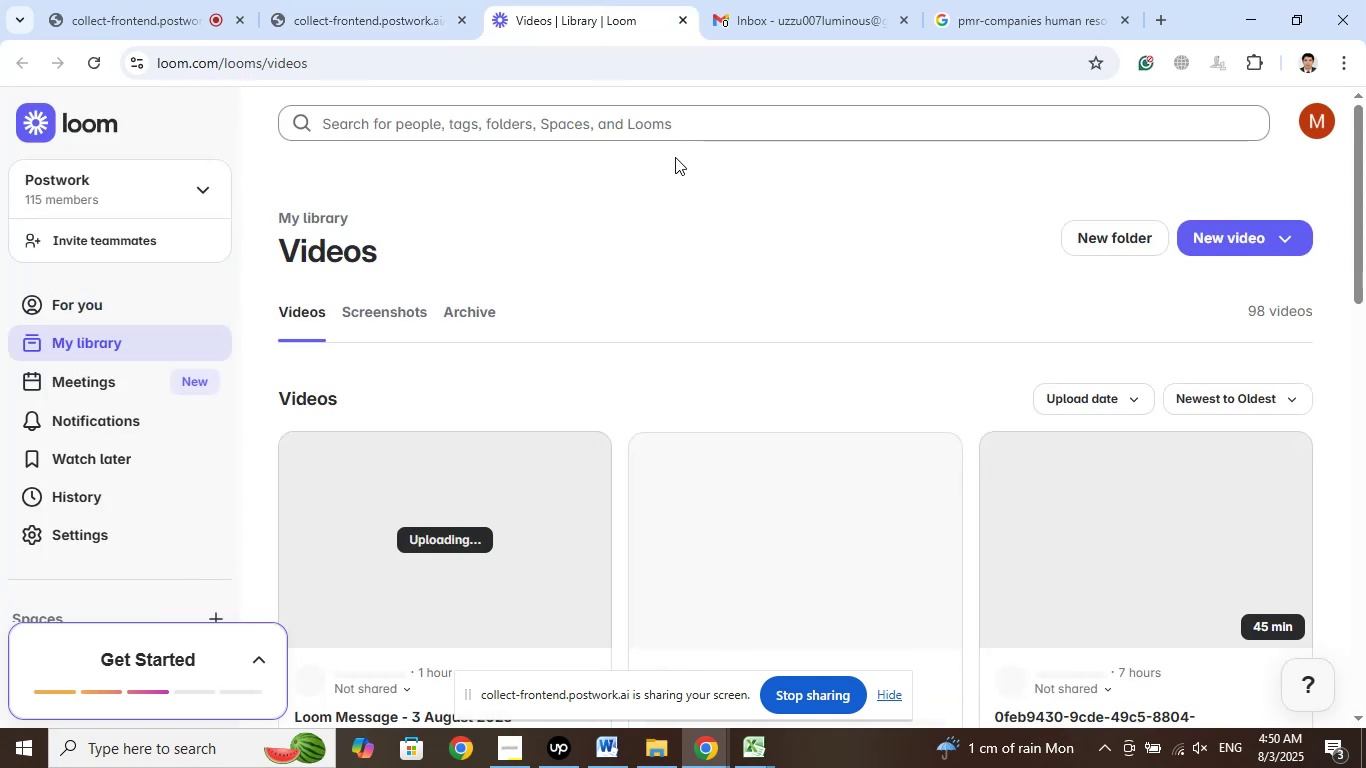 
wait(12.02)
 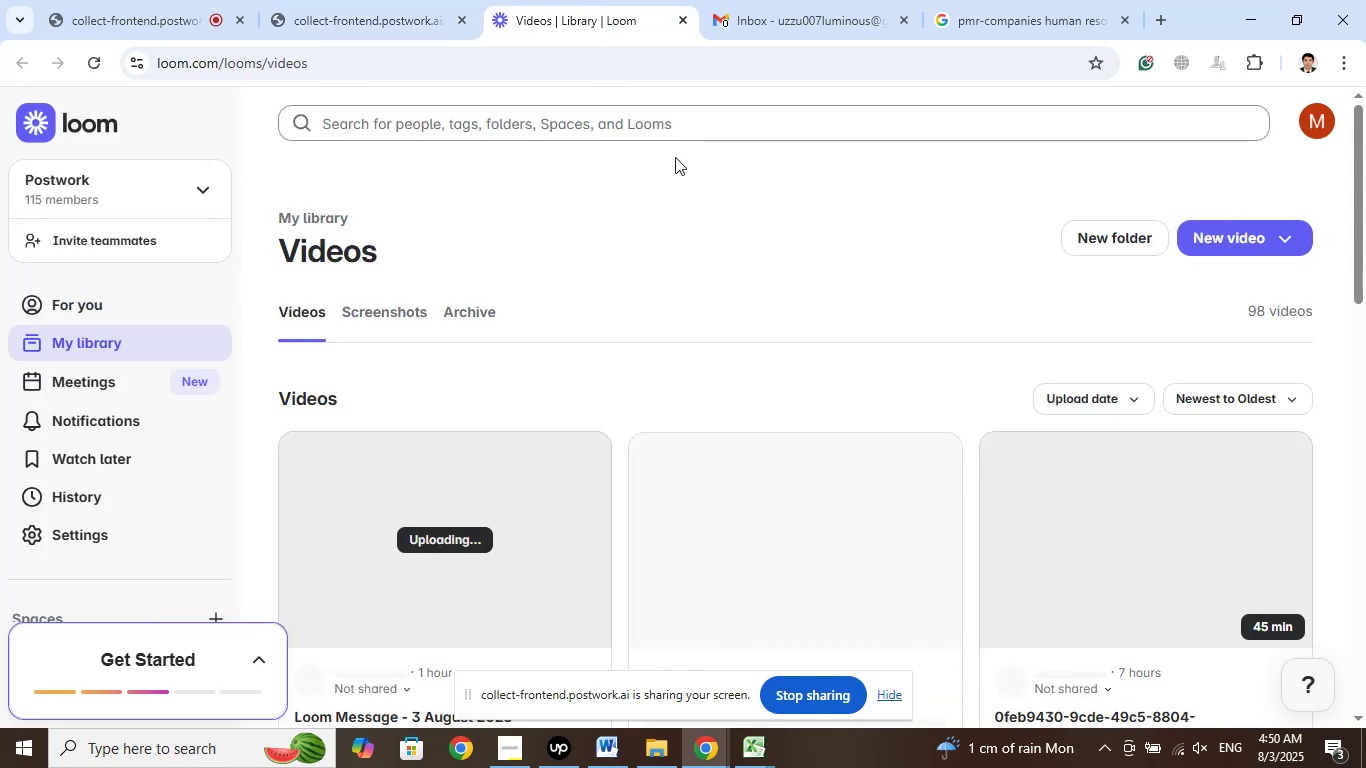 
left_click([1014, 0])
 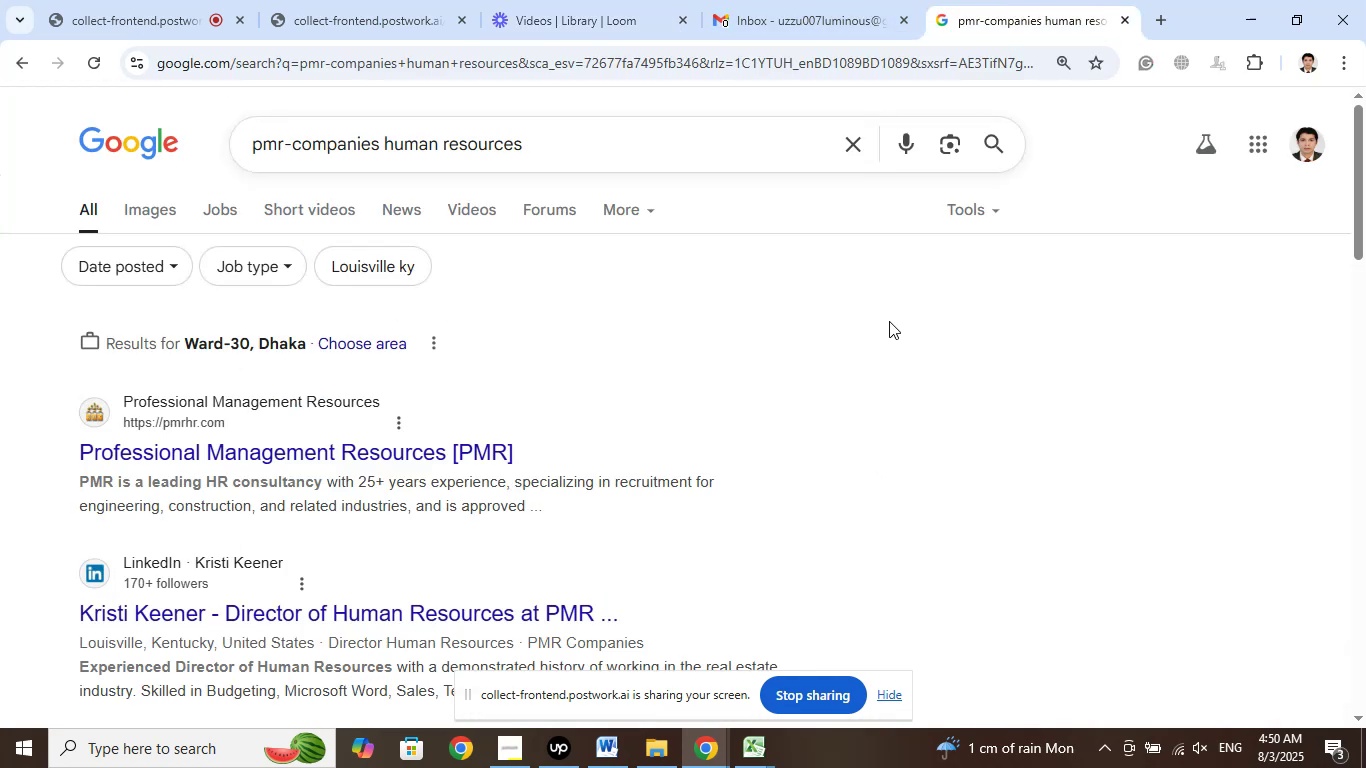 
scroll: coordinate [889, 321], scroll_direction: down, amount: 1.0
 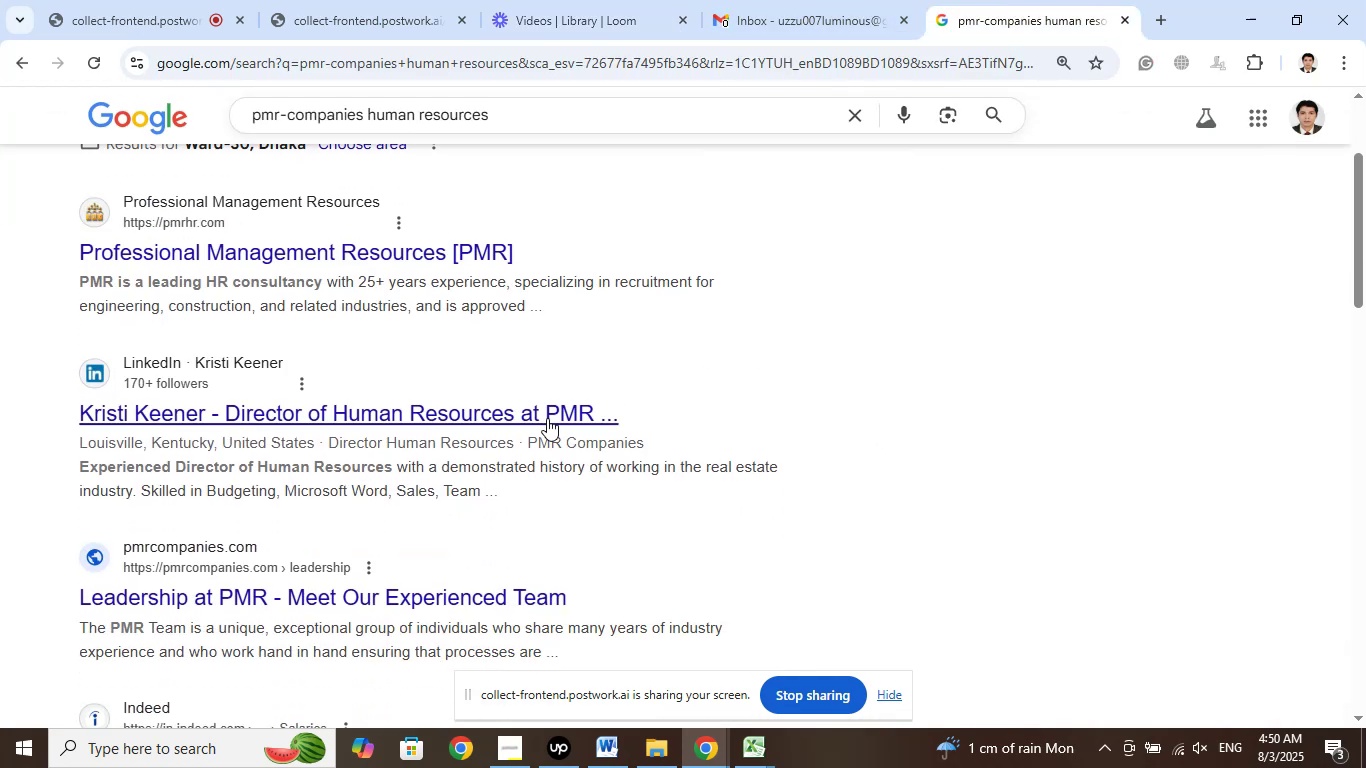 
right_click([547, 418])
 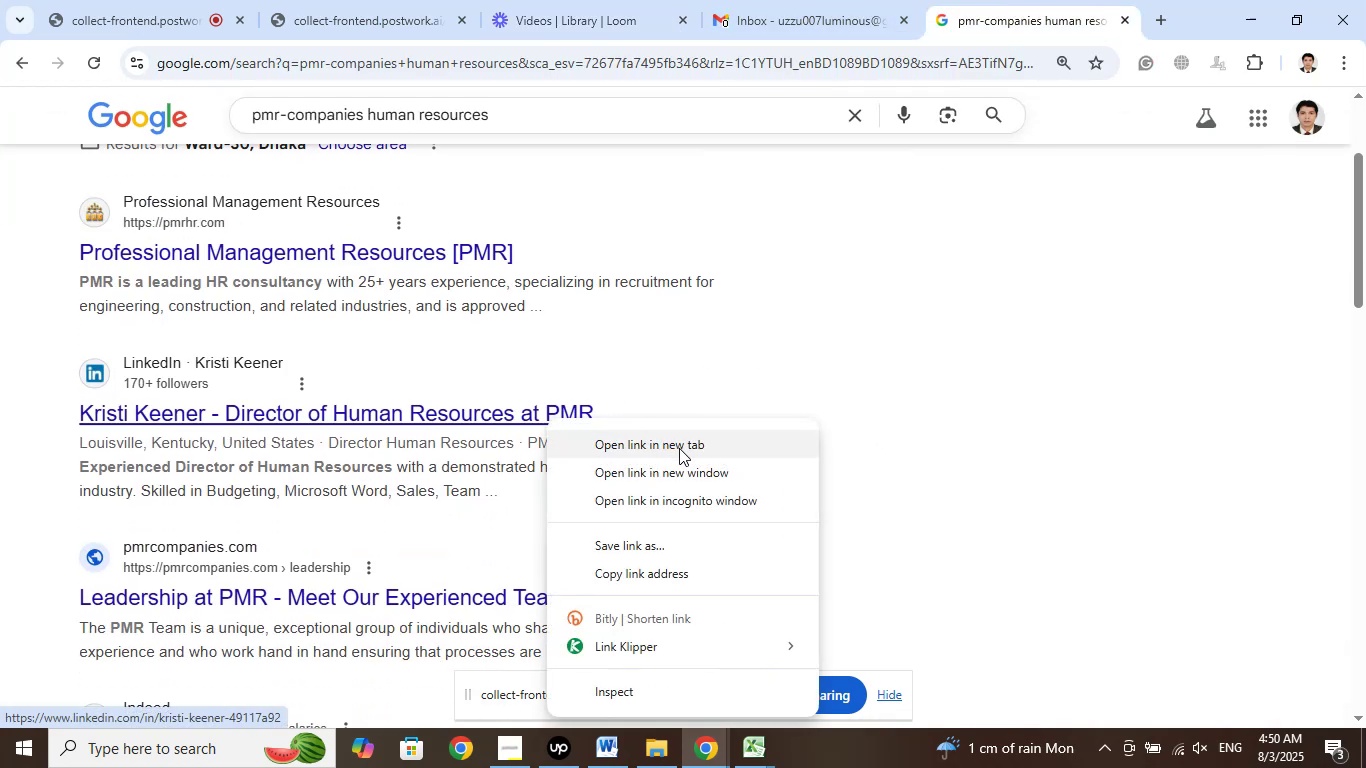 
left_click([680, 449])
 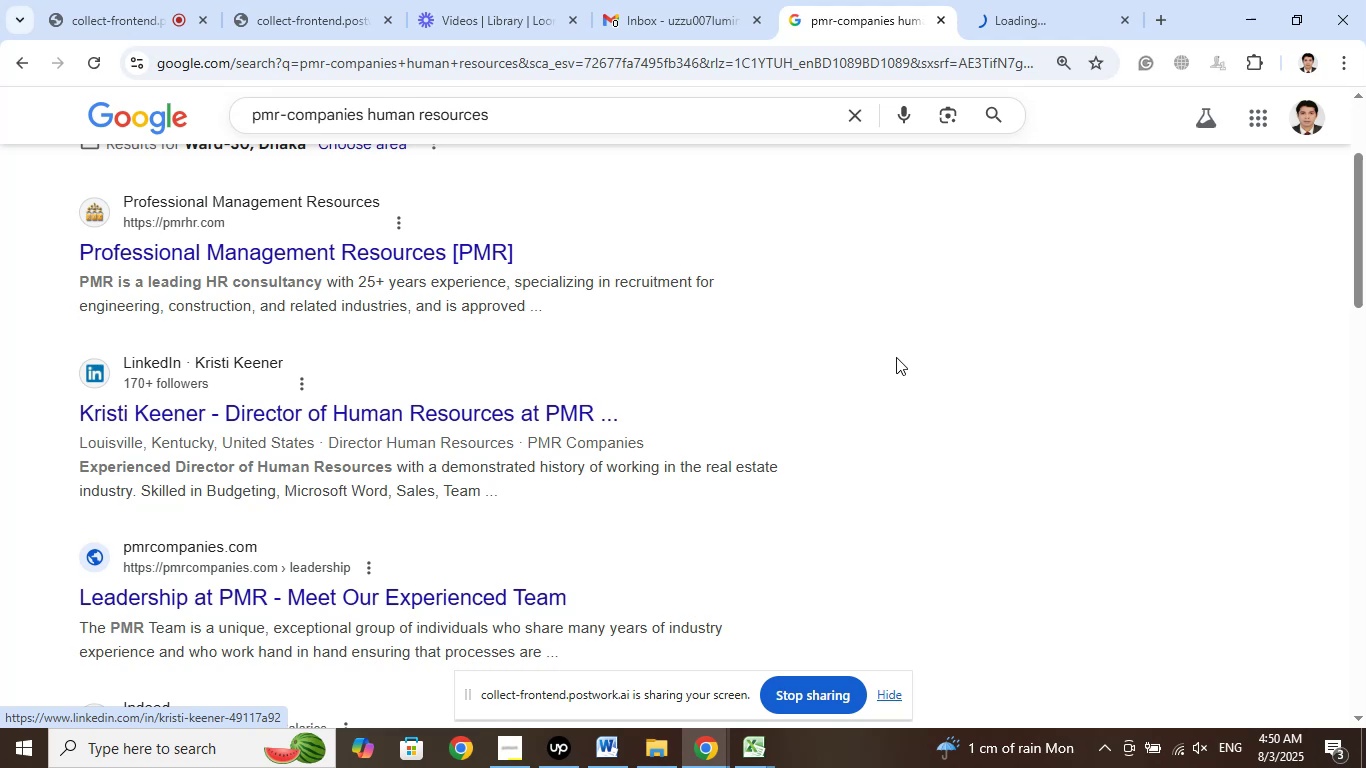 
scroll: coordinate [945, 316], scroll_direction: down, amount: 11.0
 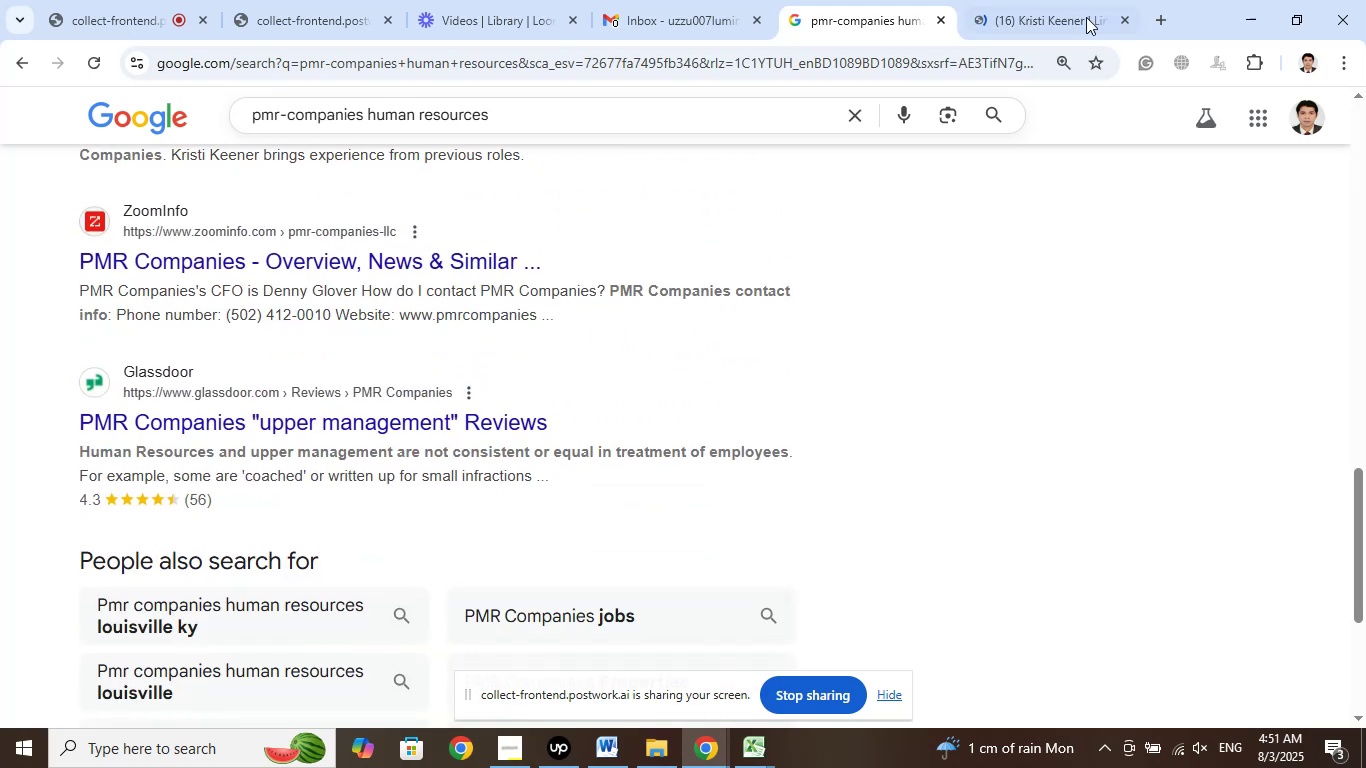 
left_click([1060, 0])
 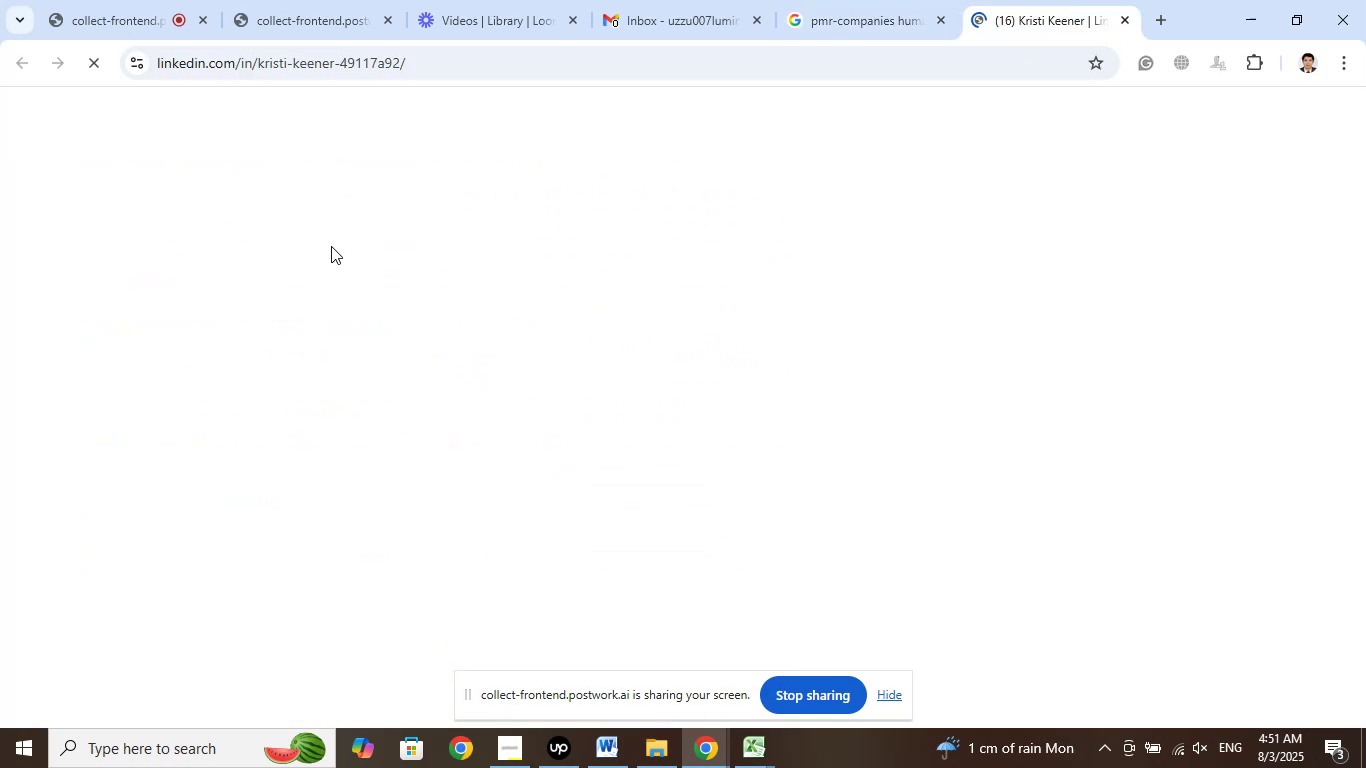 
left_click([141, 0])
 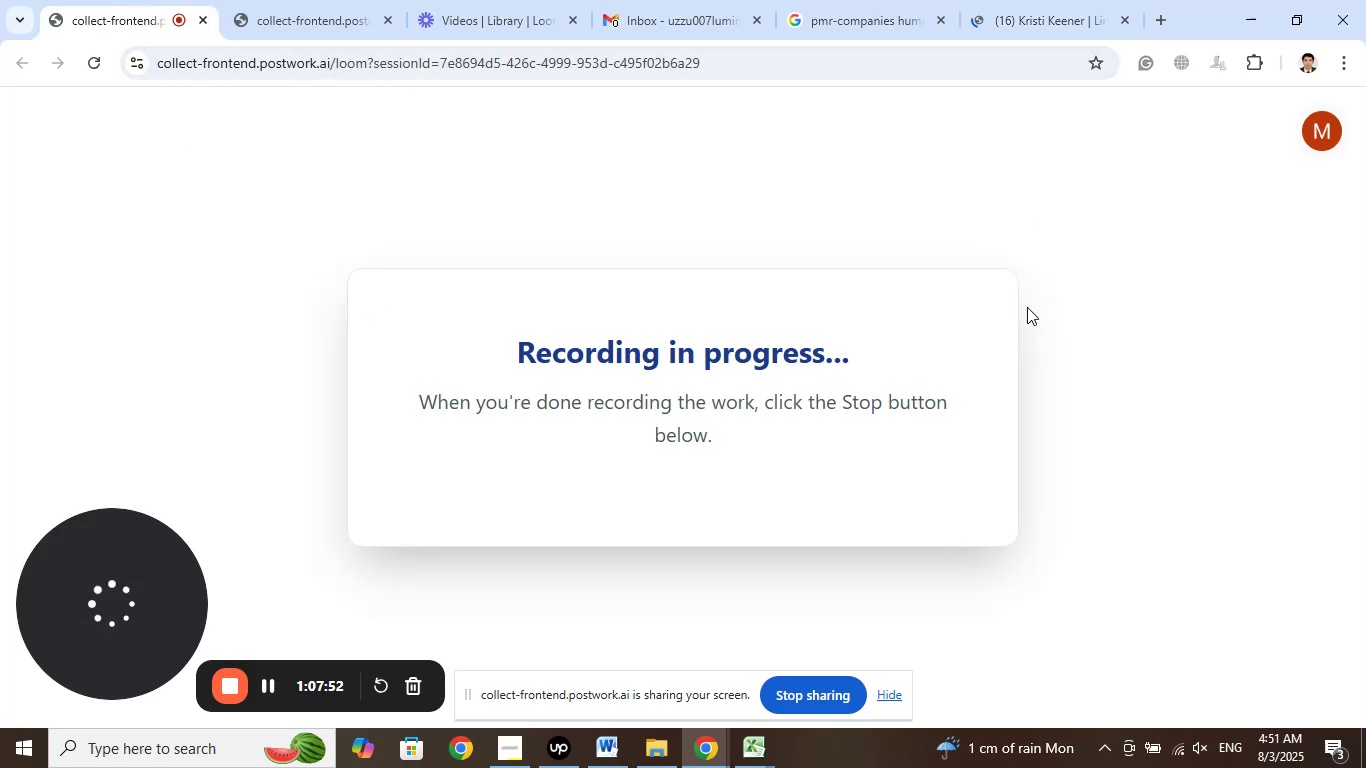 
left_click([1035, 0])
 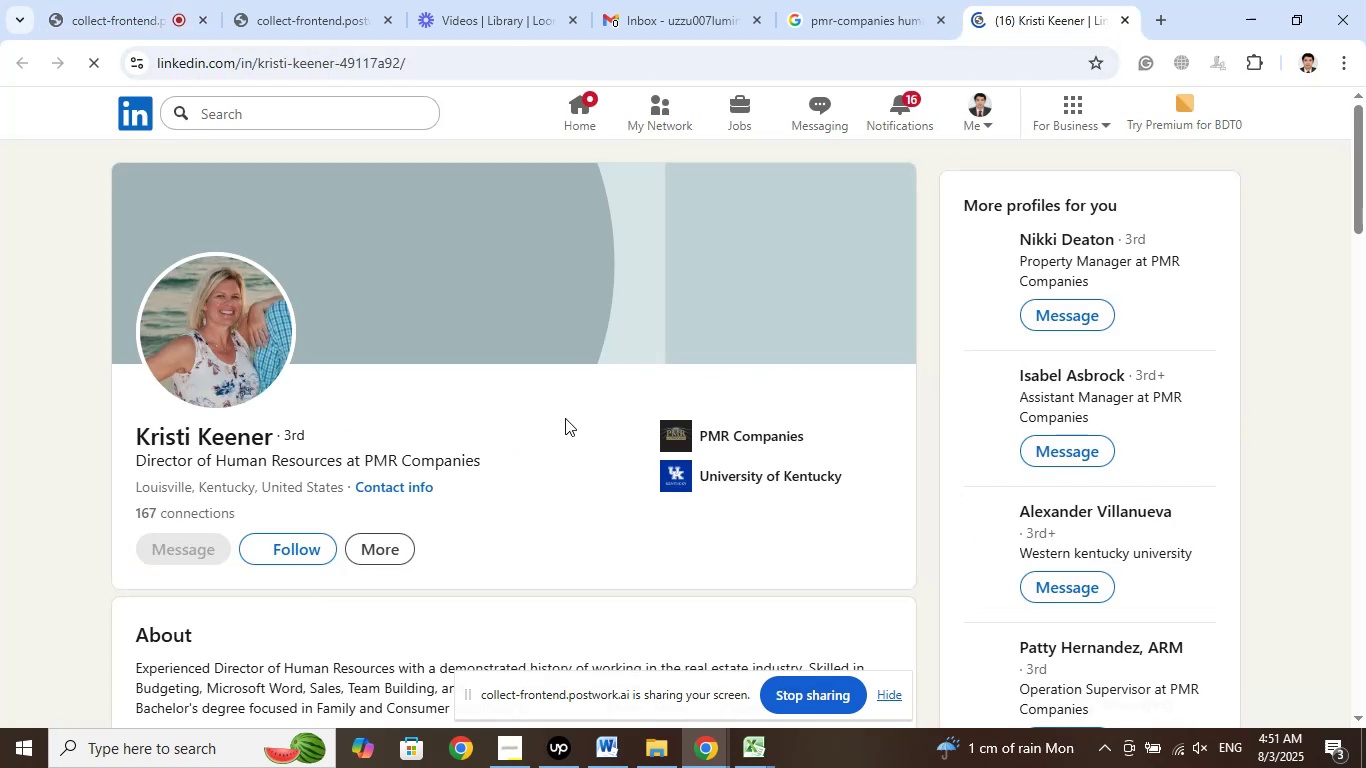 
wait(5.85)
 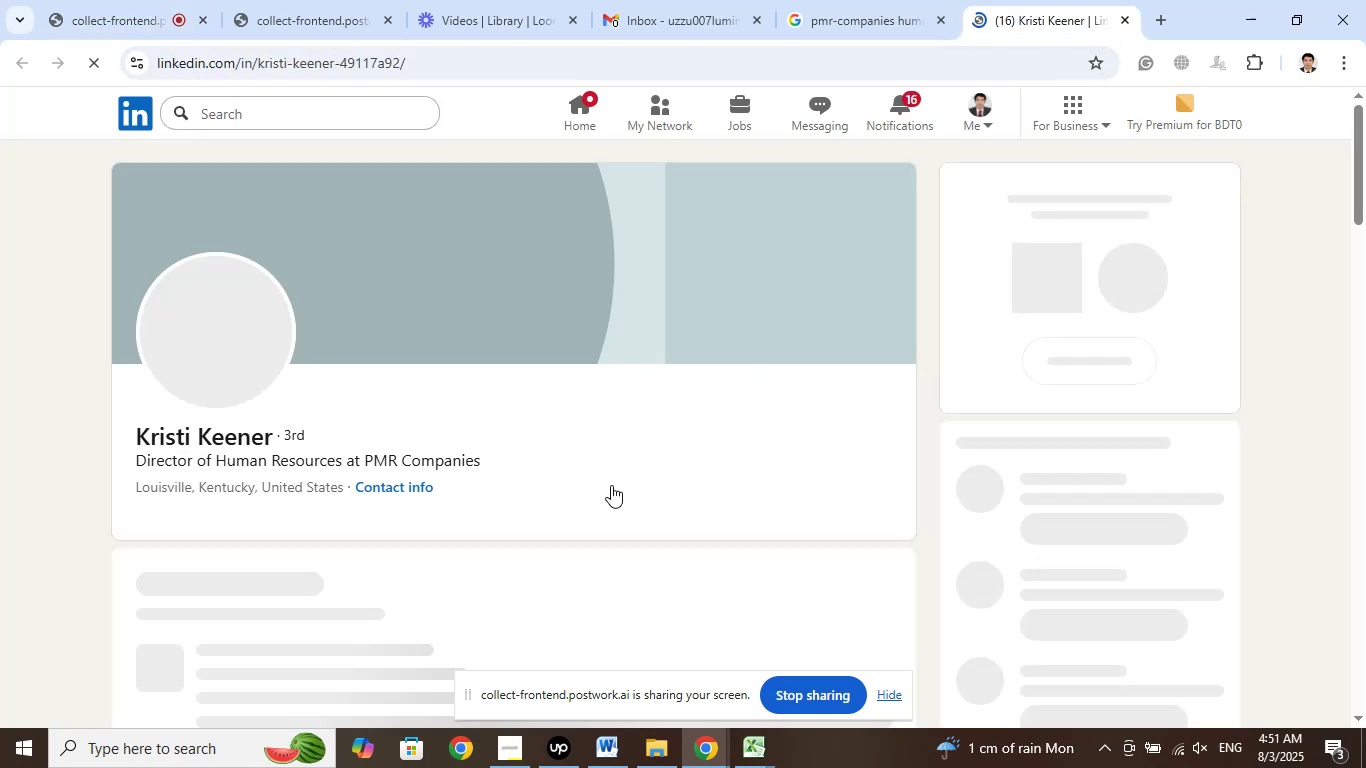 
left_click([751, 434])
 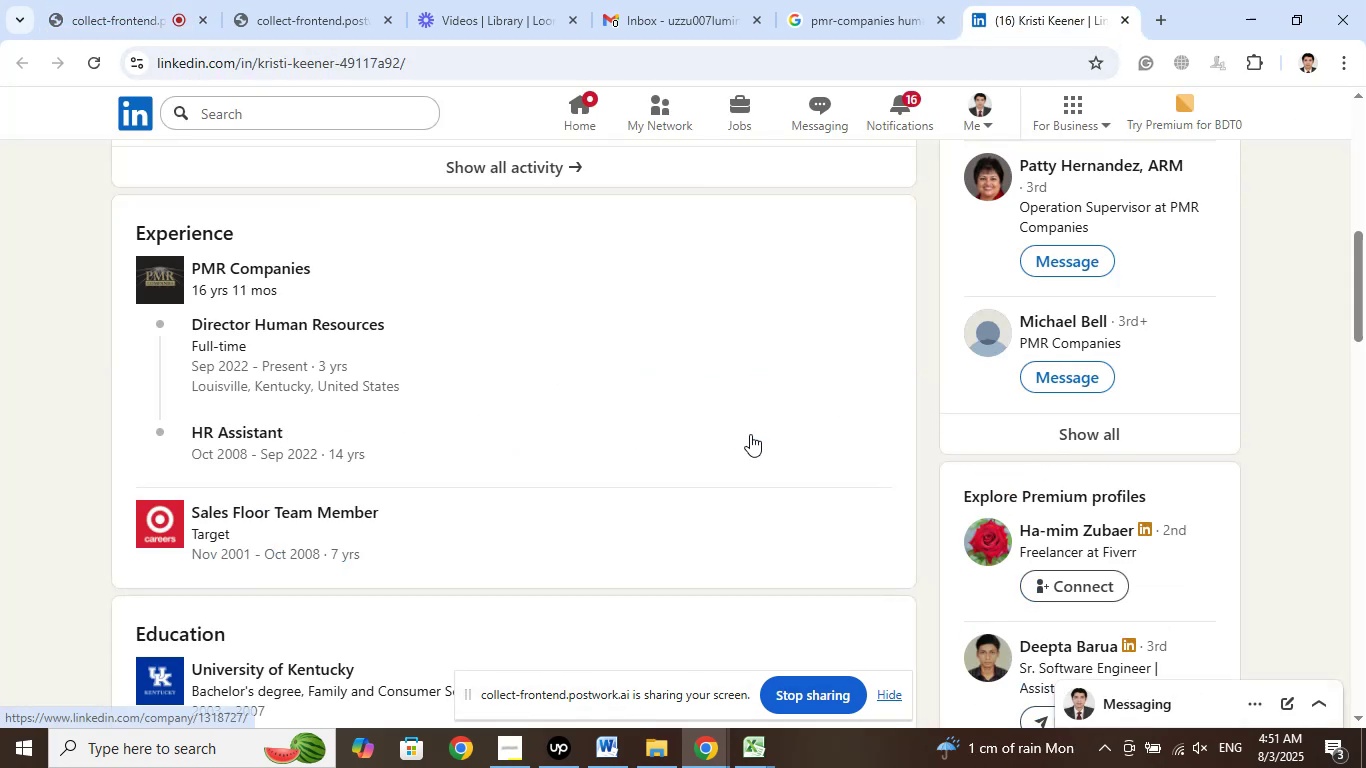 
scroll: coordinate [750, 434], scroll_direction: up, amount: 1.0
 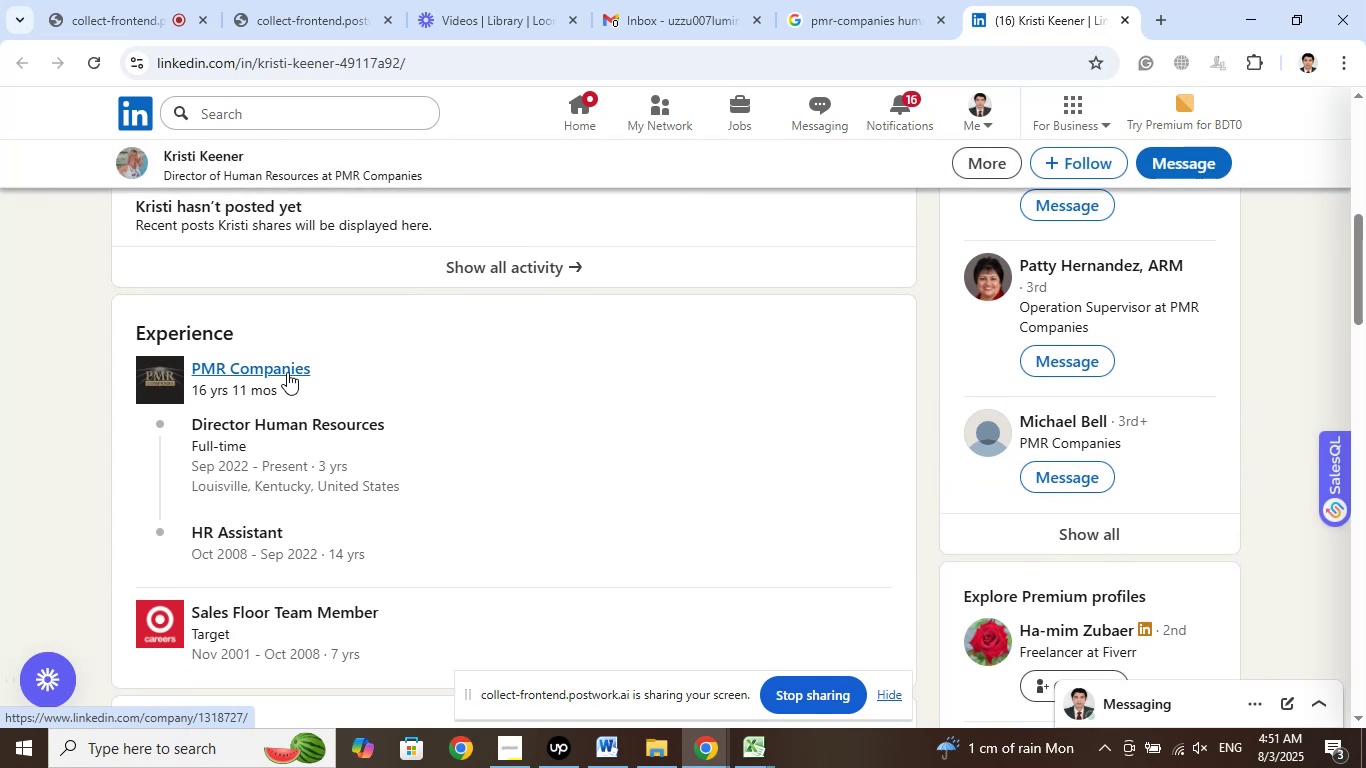 
right_click([287, 372])
 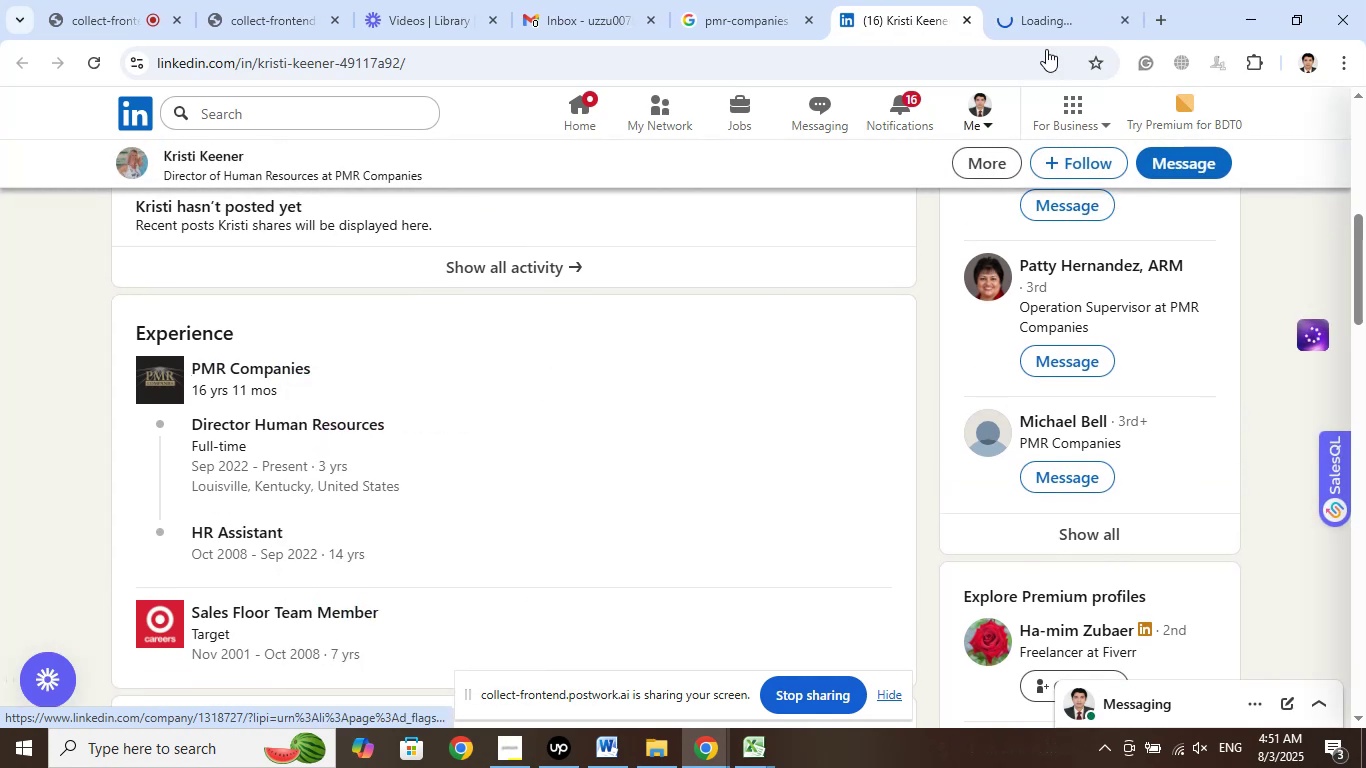 
left_click([1041, 0])
 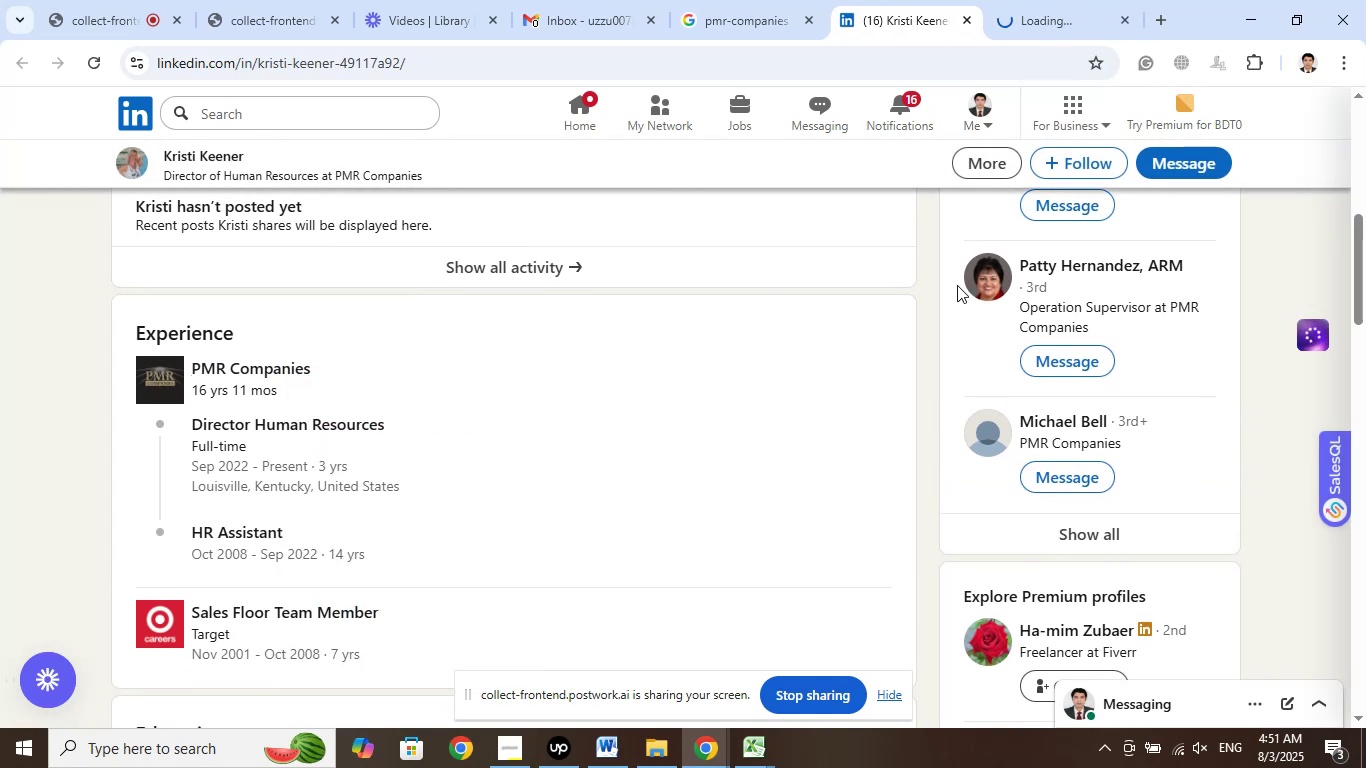 
mouse_move([905, 346])
 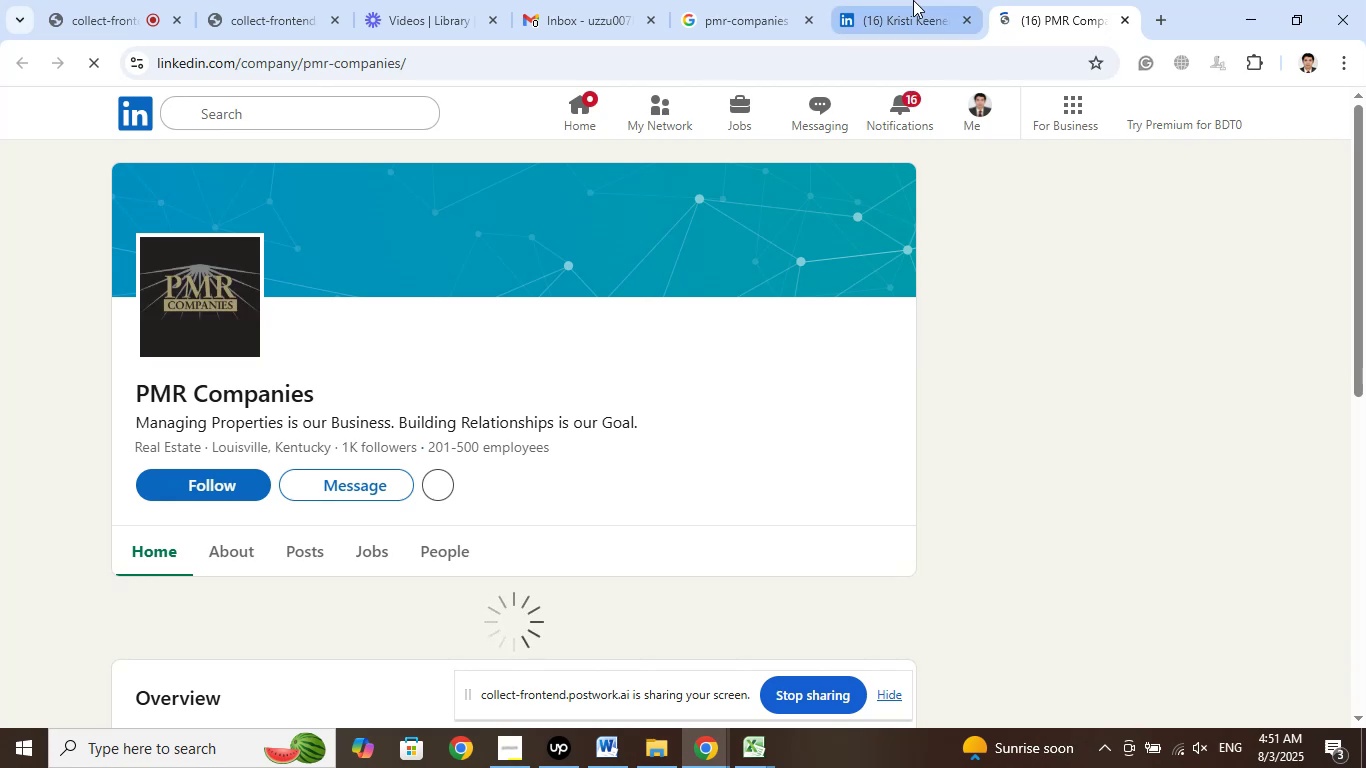 
left_click([913, 0])
 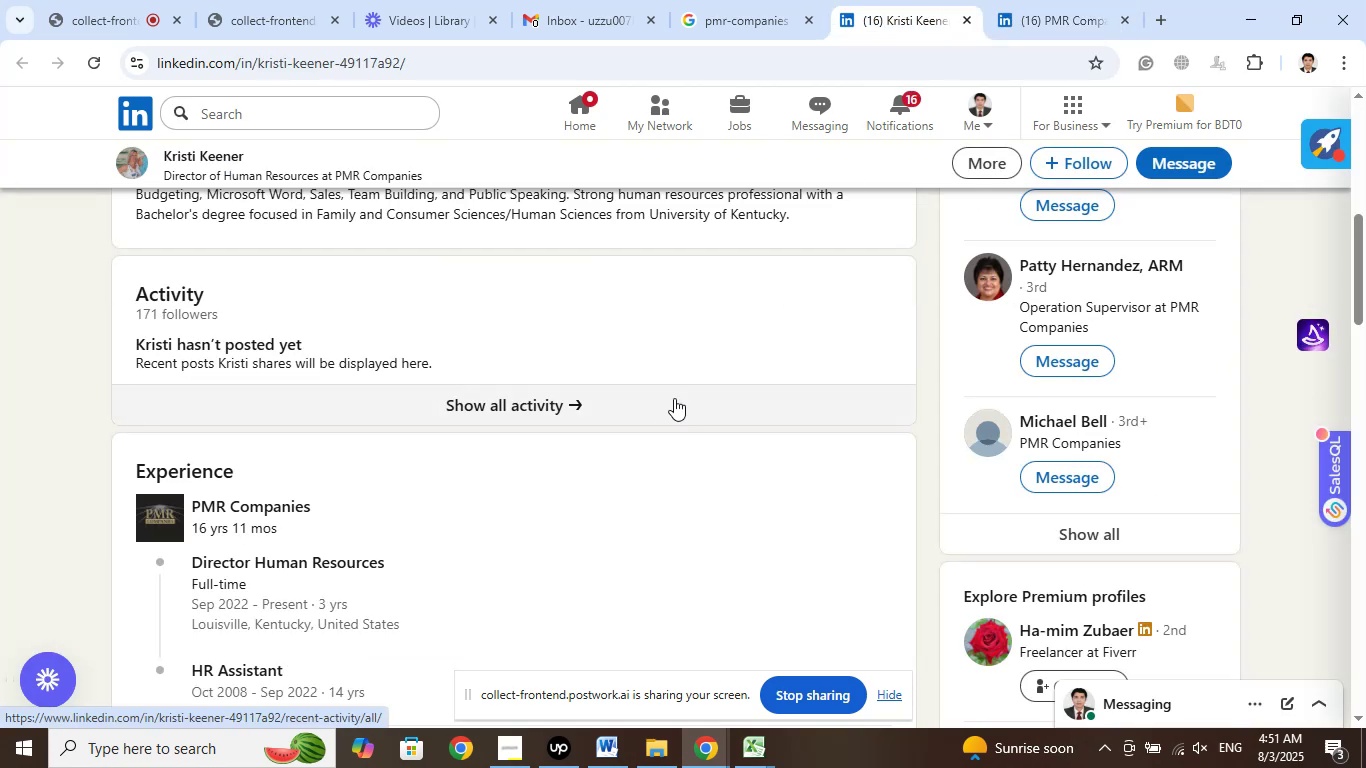 
wait(9.53)
 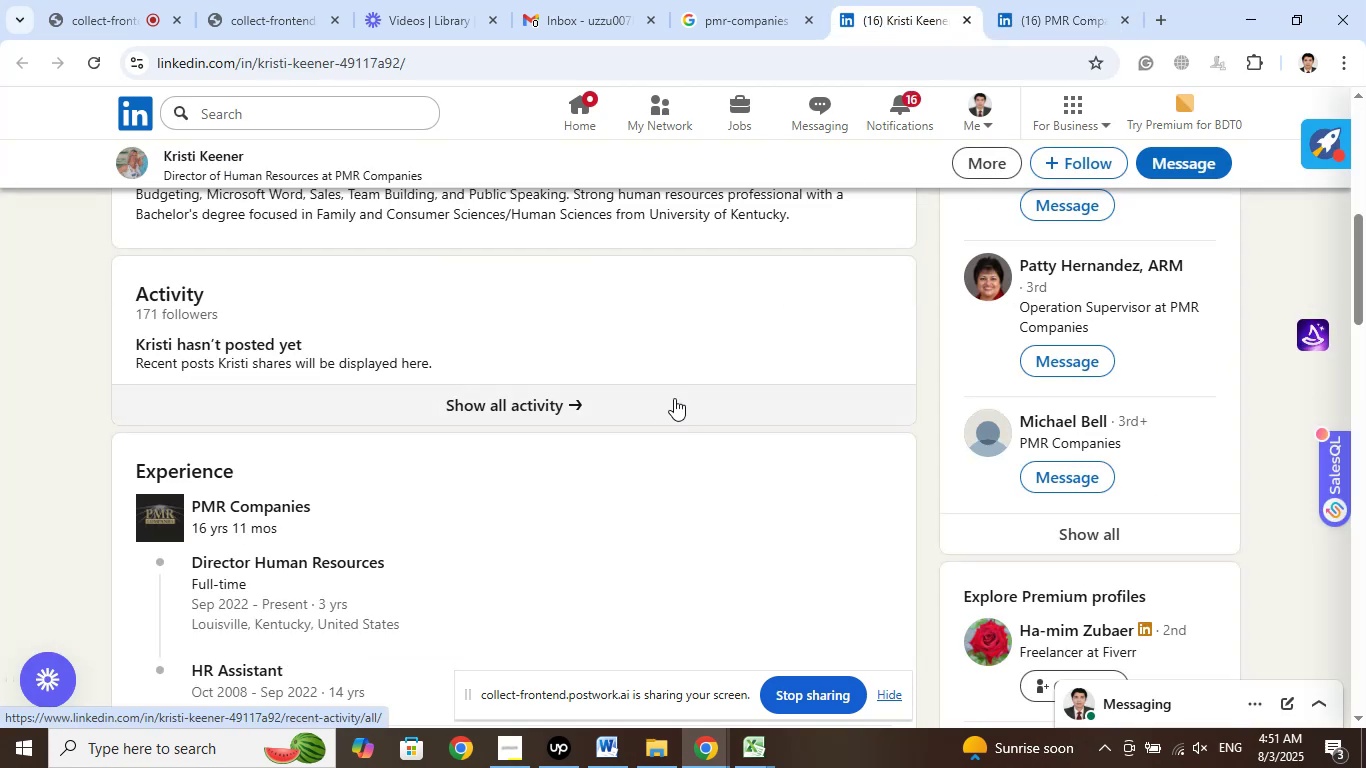 
left_click([238, 163])
 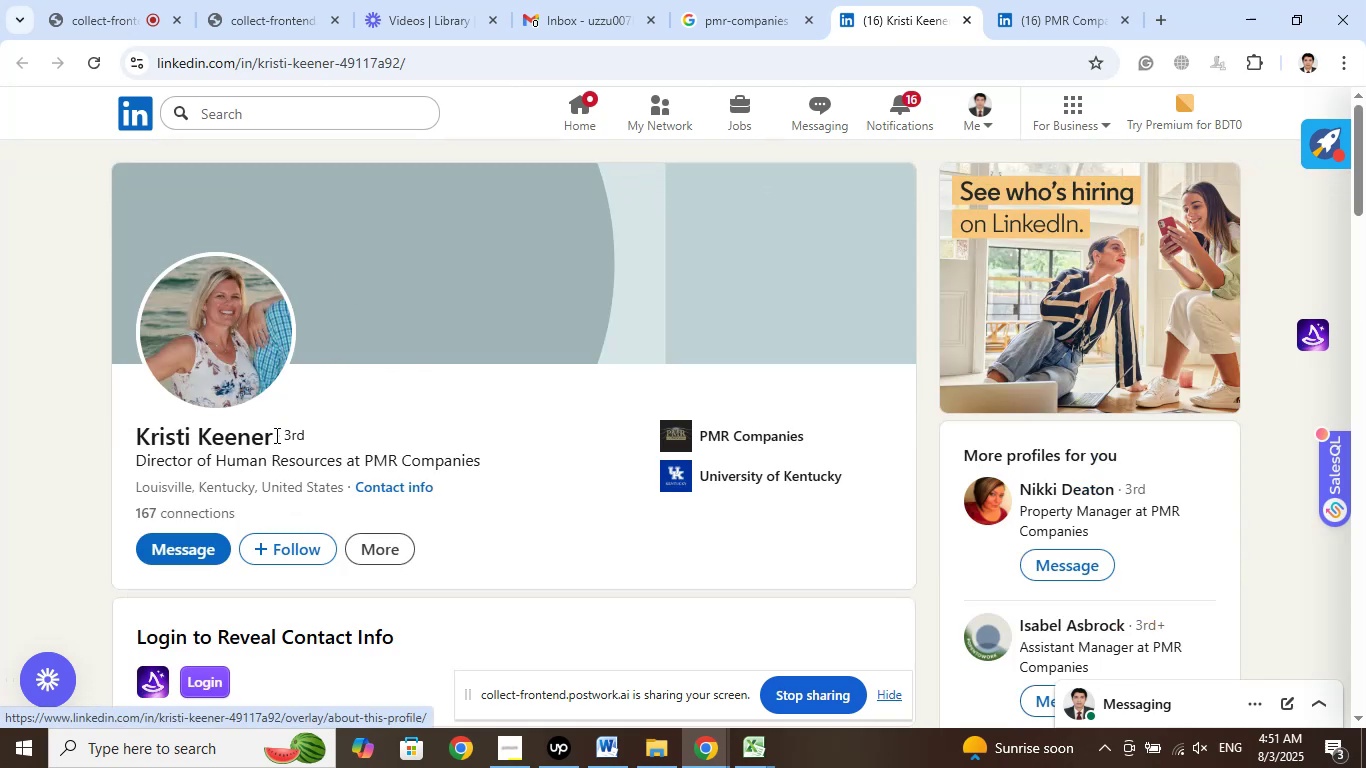 
left_click_drag(start_coordinate=[271, 434], to_coordinate=[167, 430])
 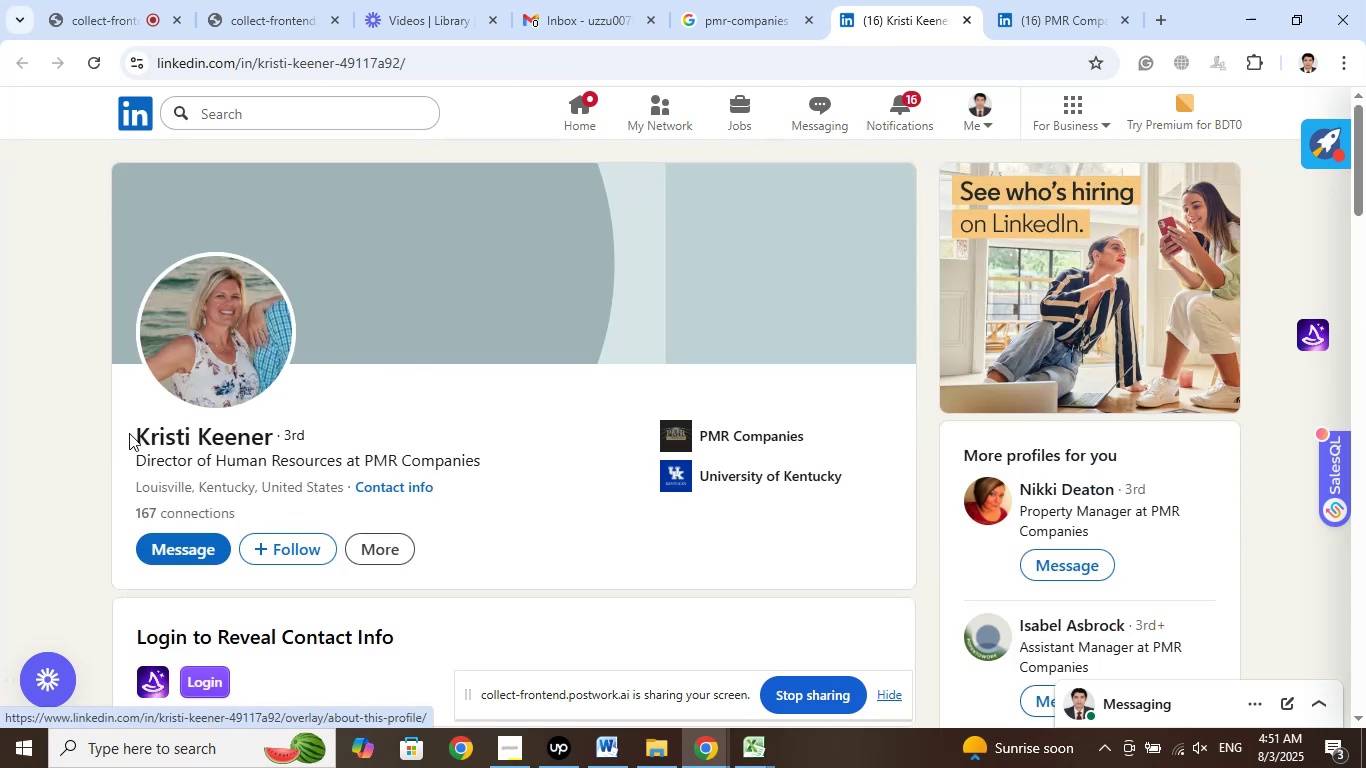 
left_click_drag(start_coordinate=[128, 429], to_coordinate=[269, 435])
 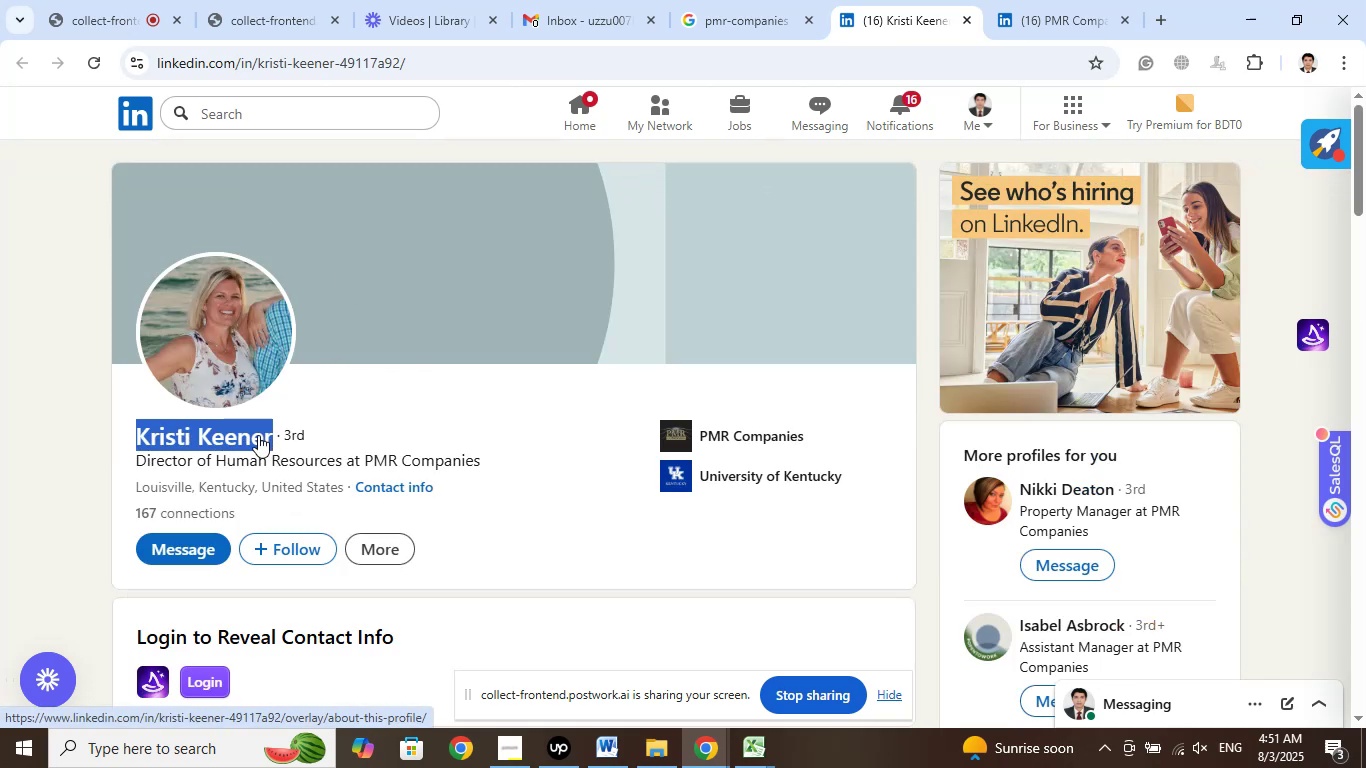 
right_click([258, 435])
 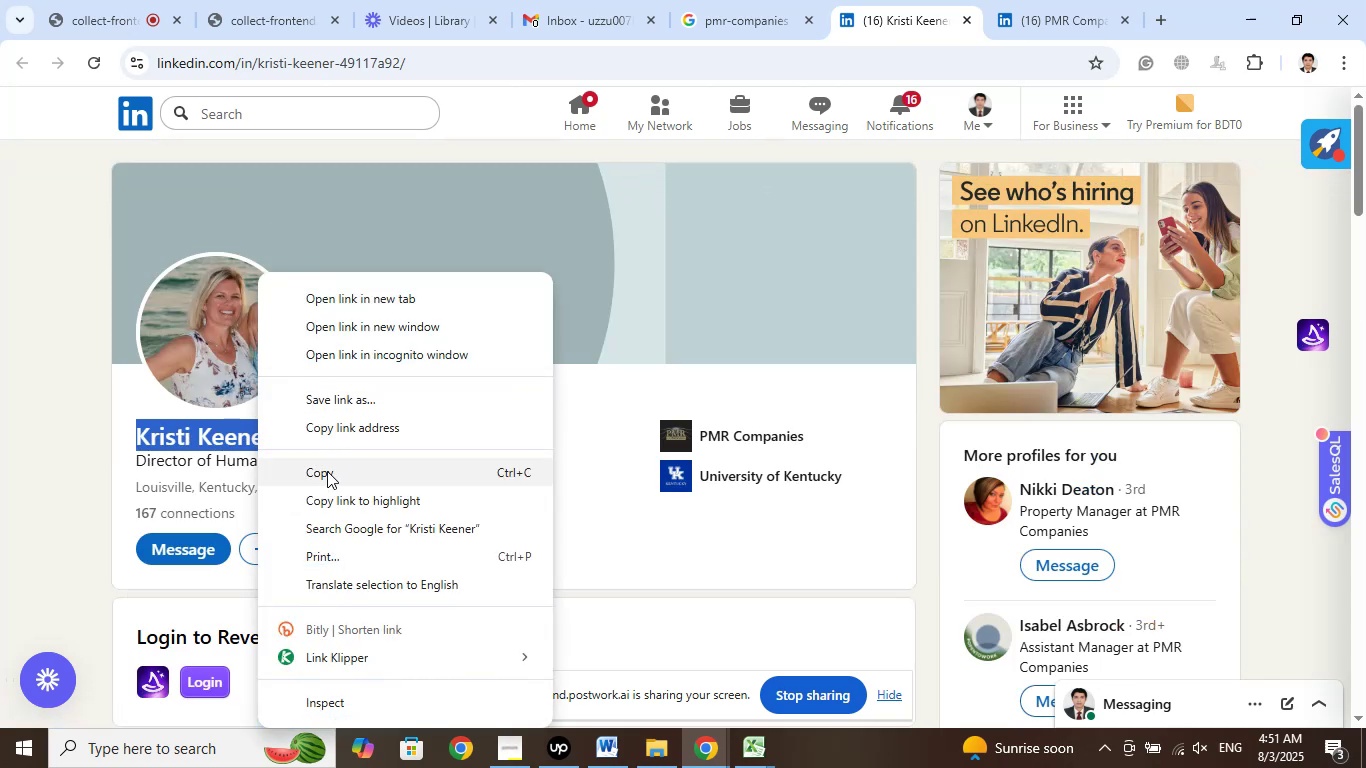 
left_click([326, 476])
 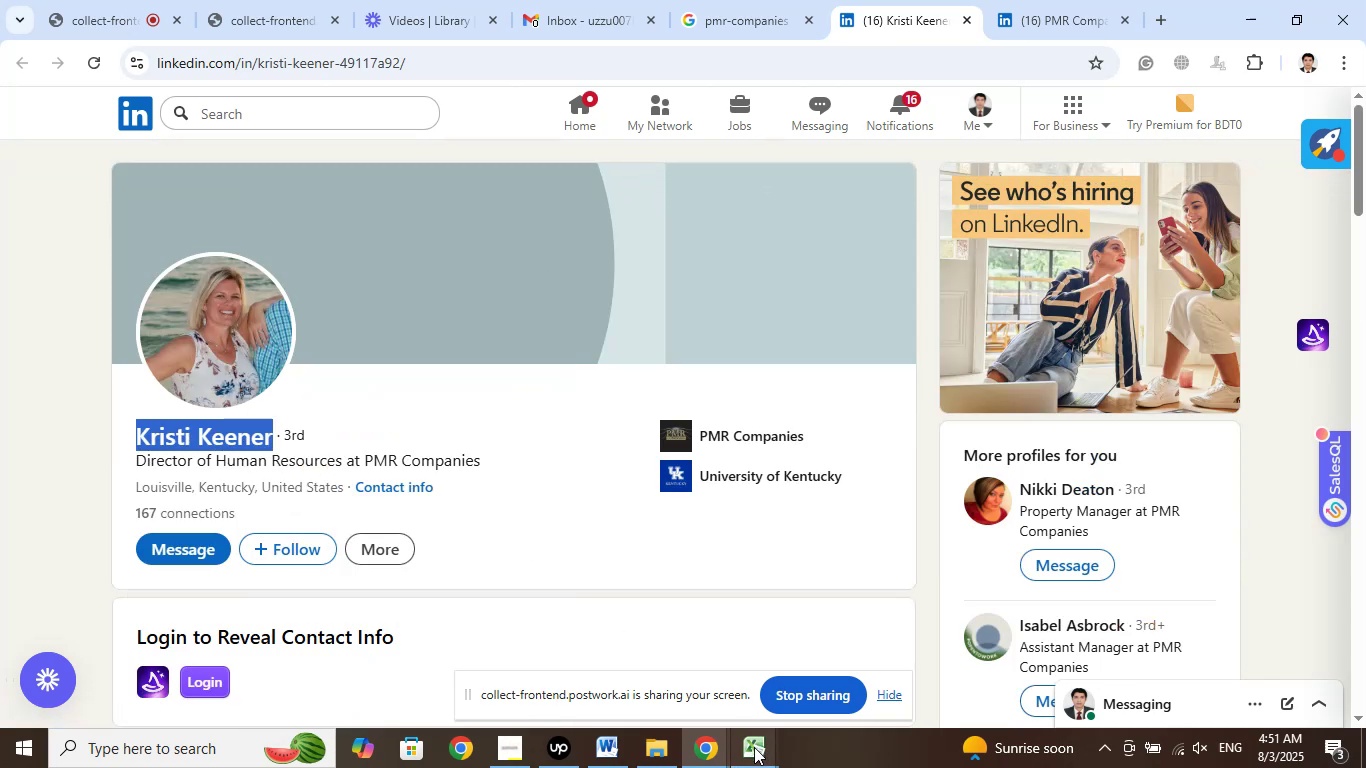 
left_click([755, 749])
 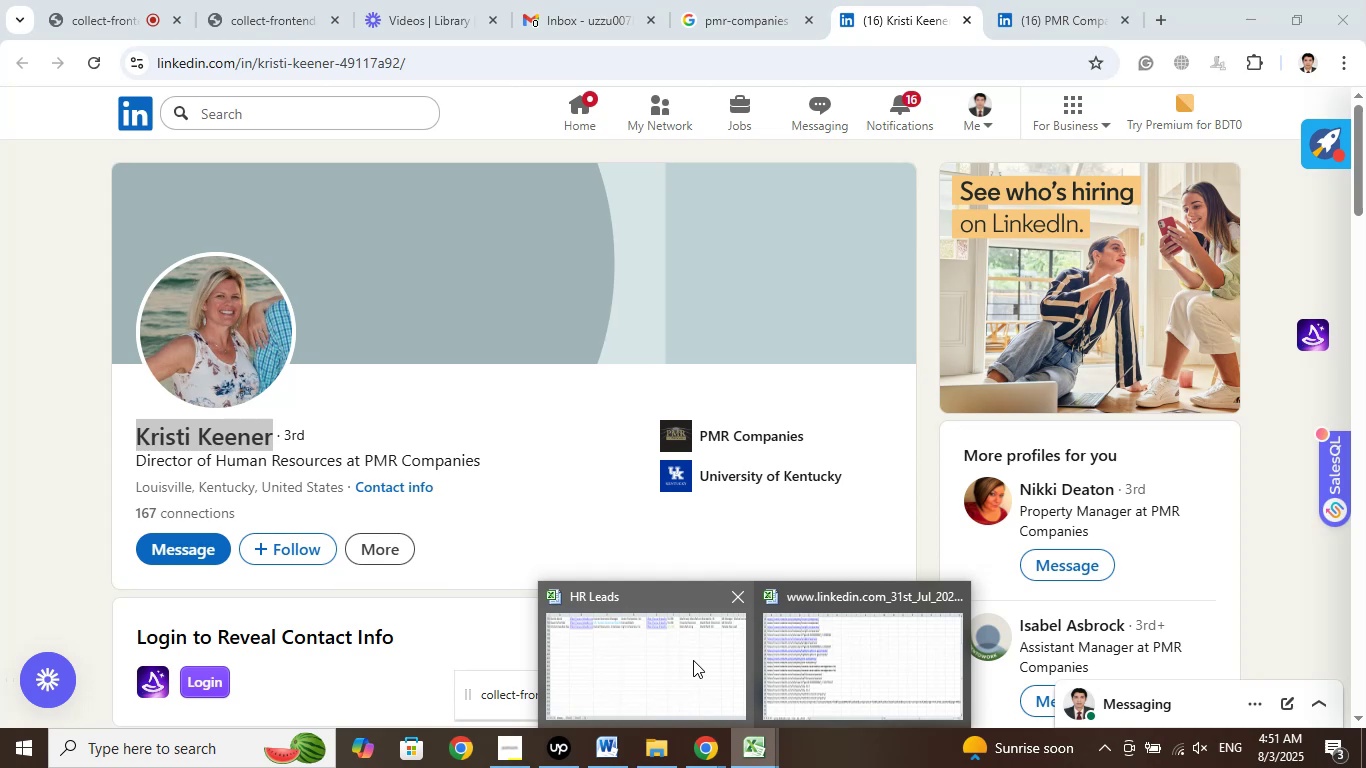 
left_click([693, 660])
 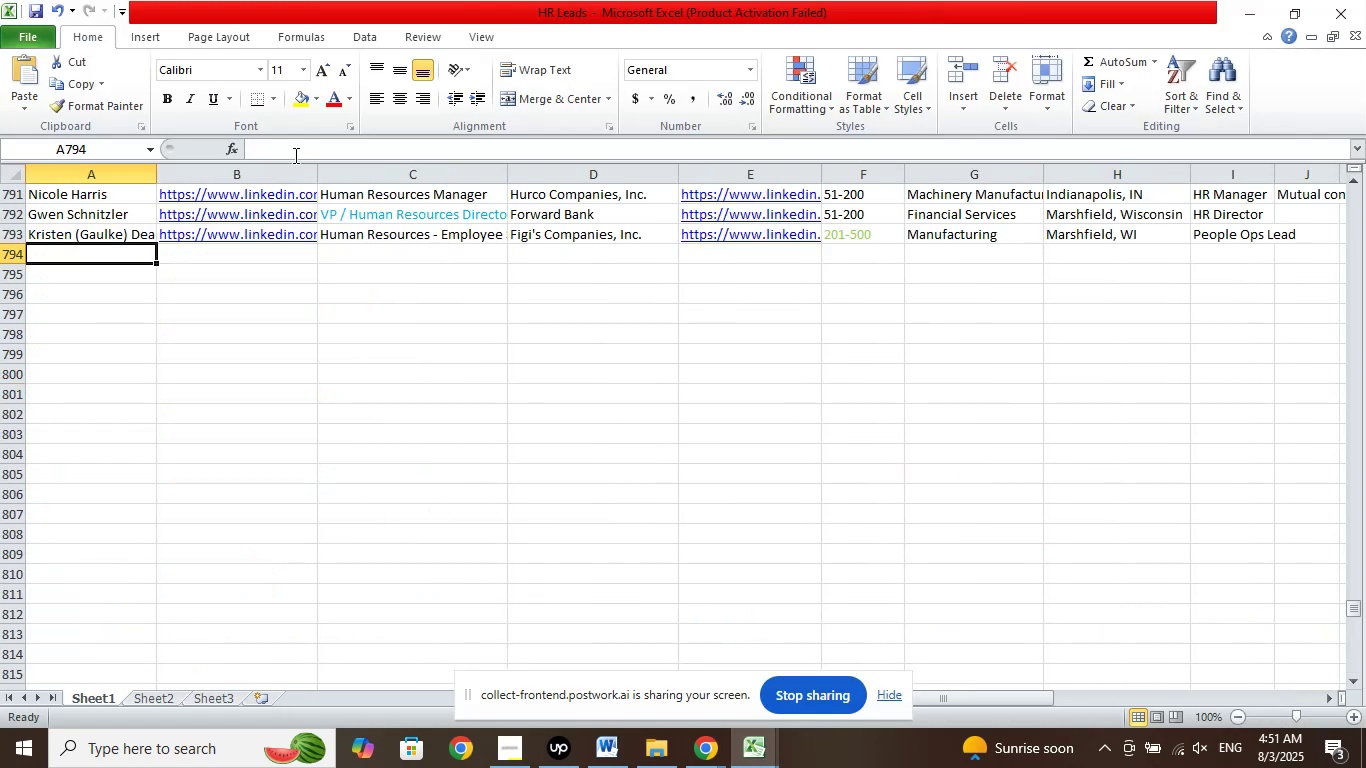 
left_click([289, 150])
 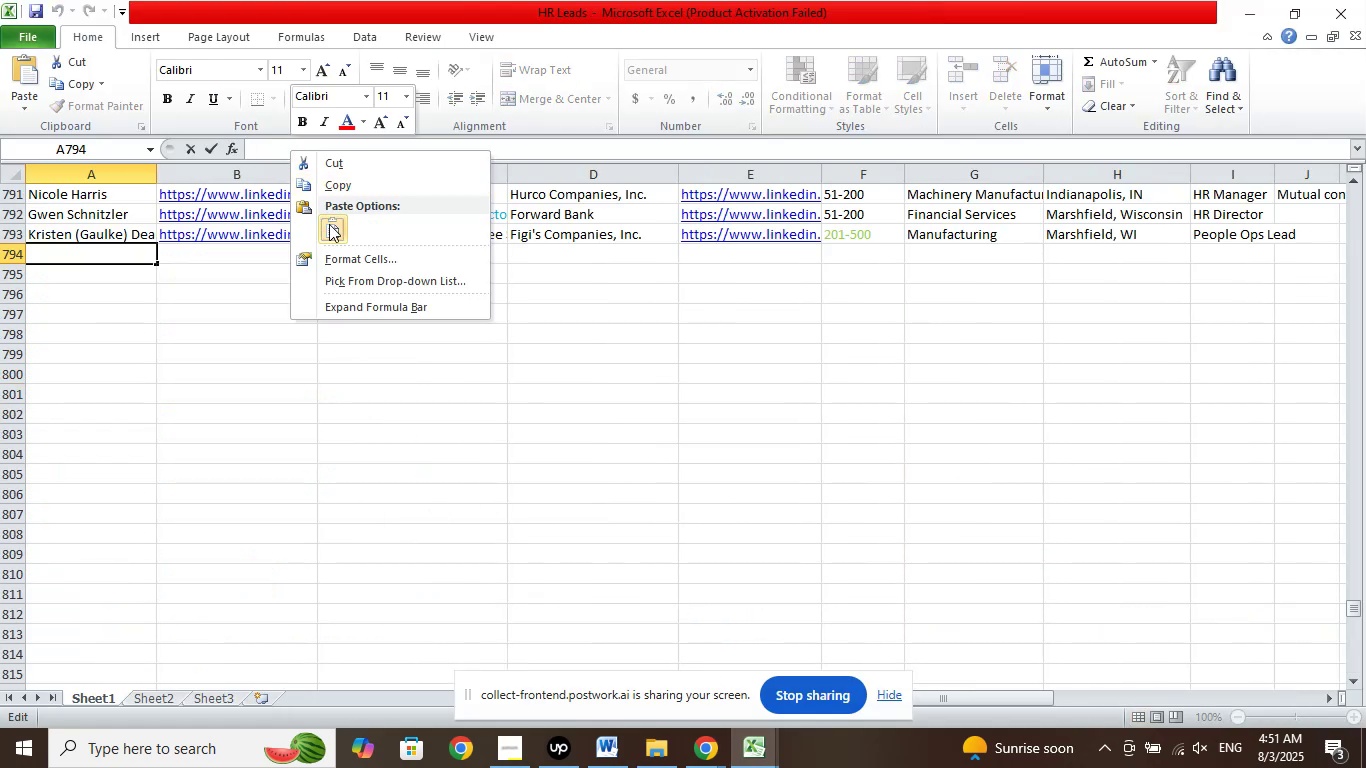 
left_click([329, 224])
 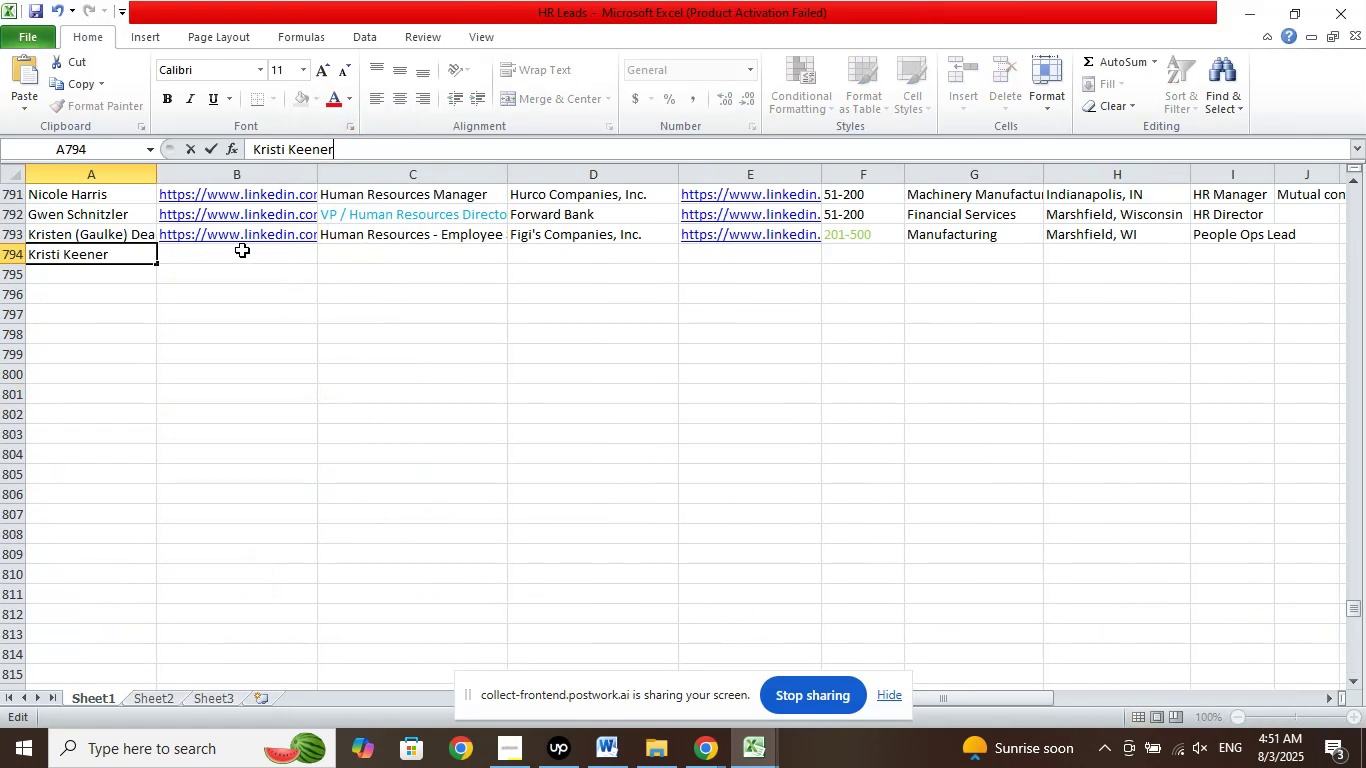 
left_click([242, 250])
 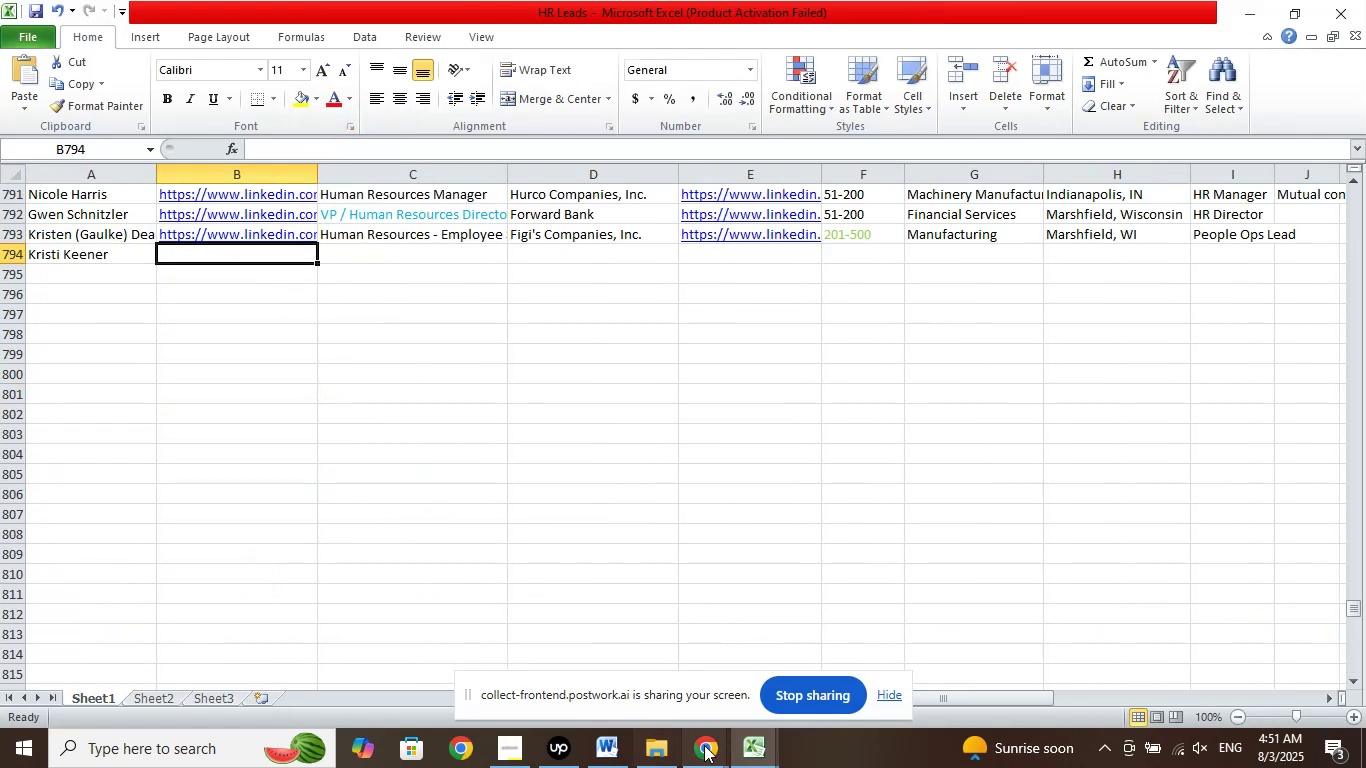 
left_click([708, 748])
 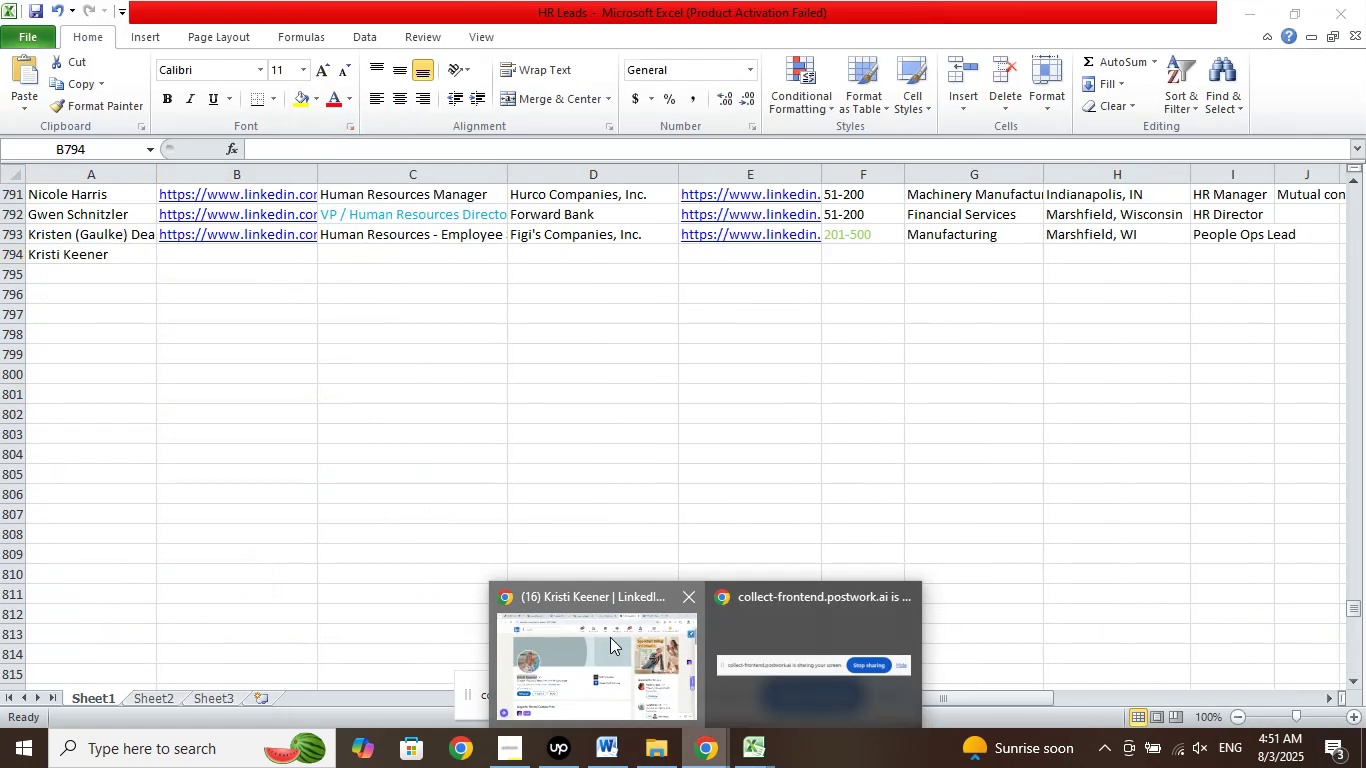 
left_click([610, 637])
 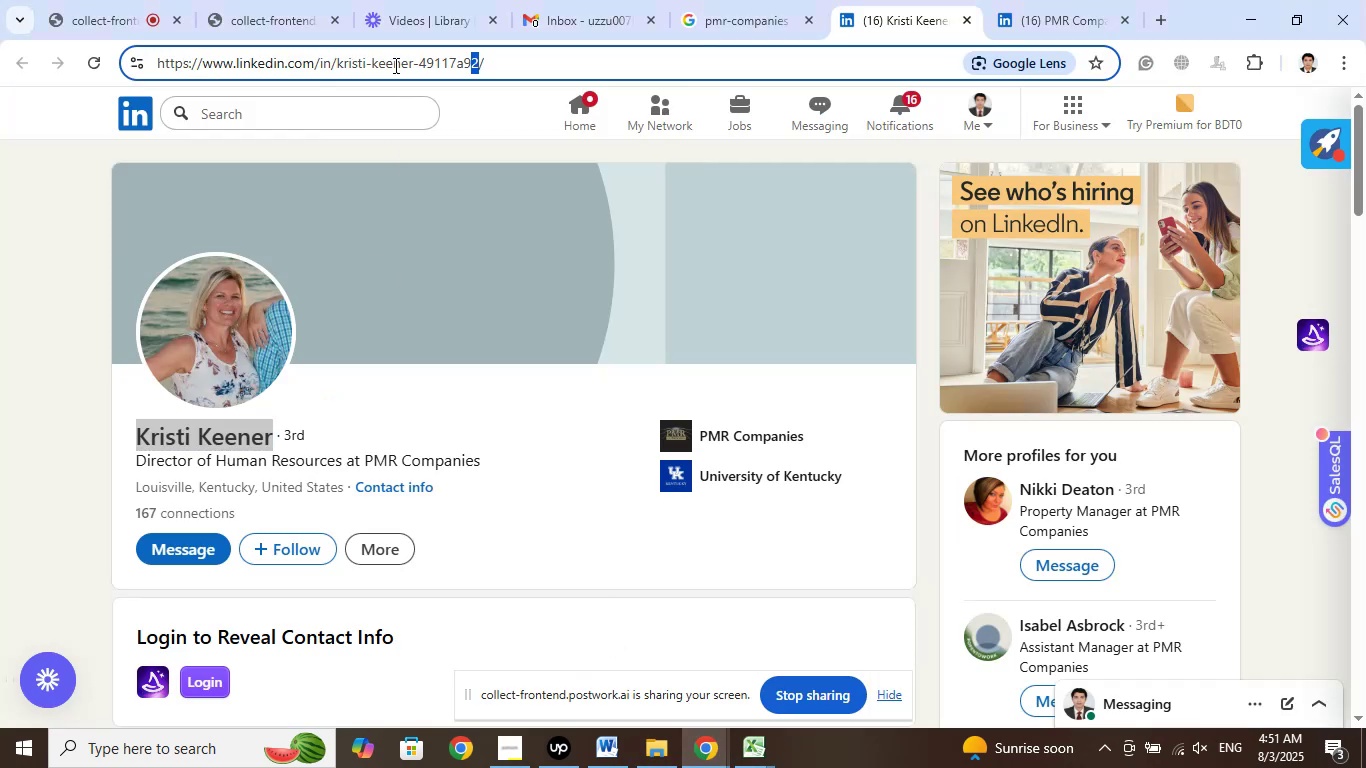 
right_click([394, 65])
 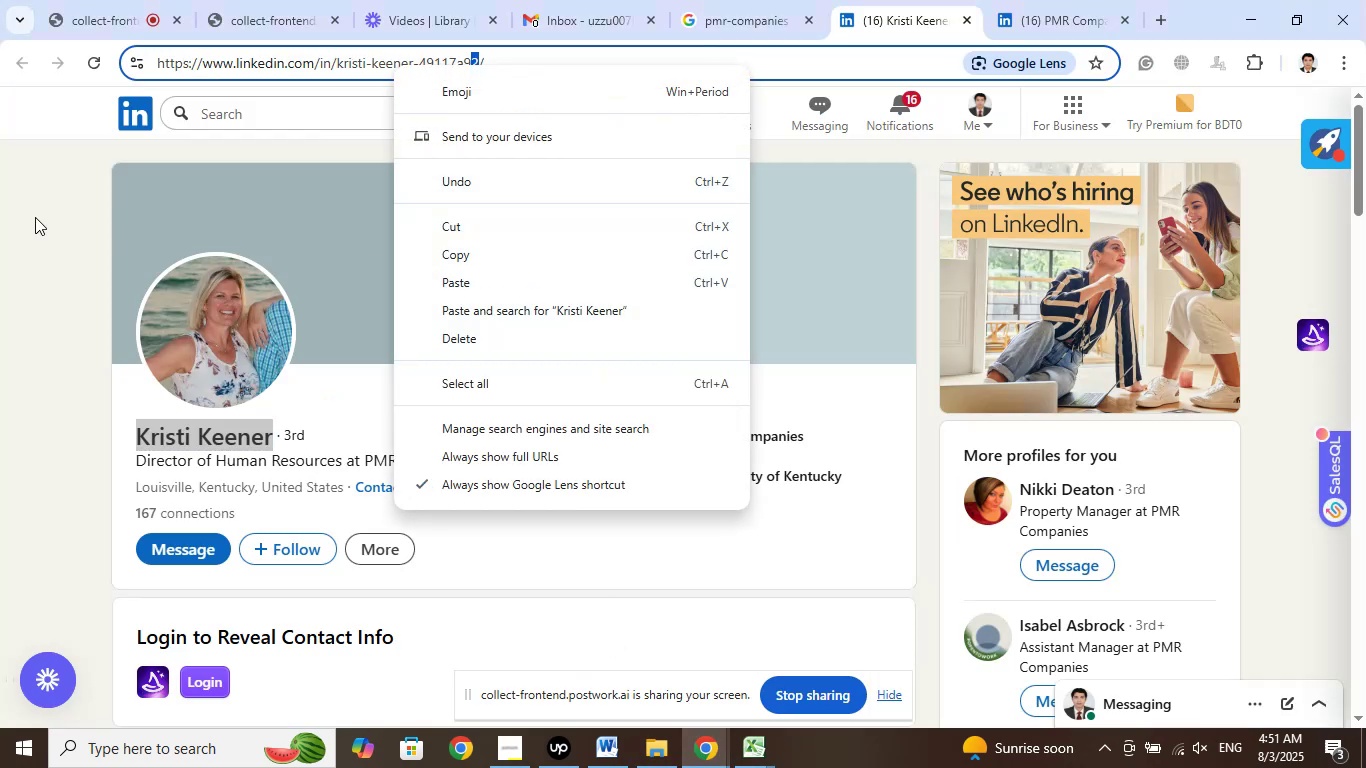 
left_click([35, 217])
 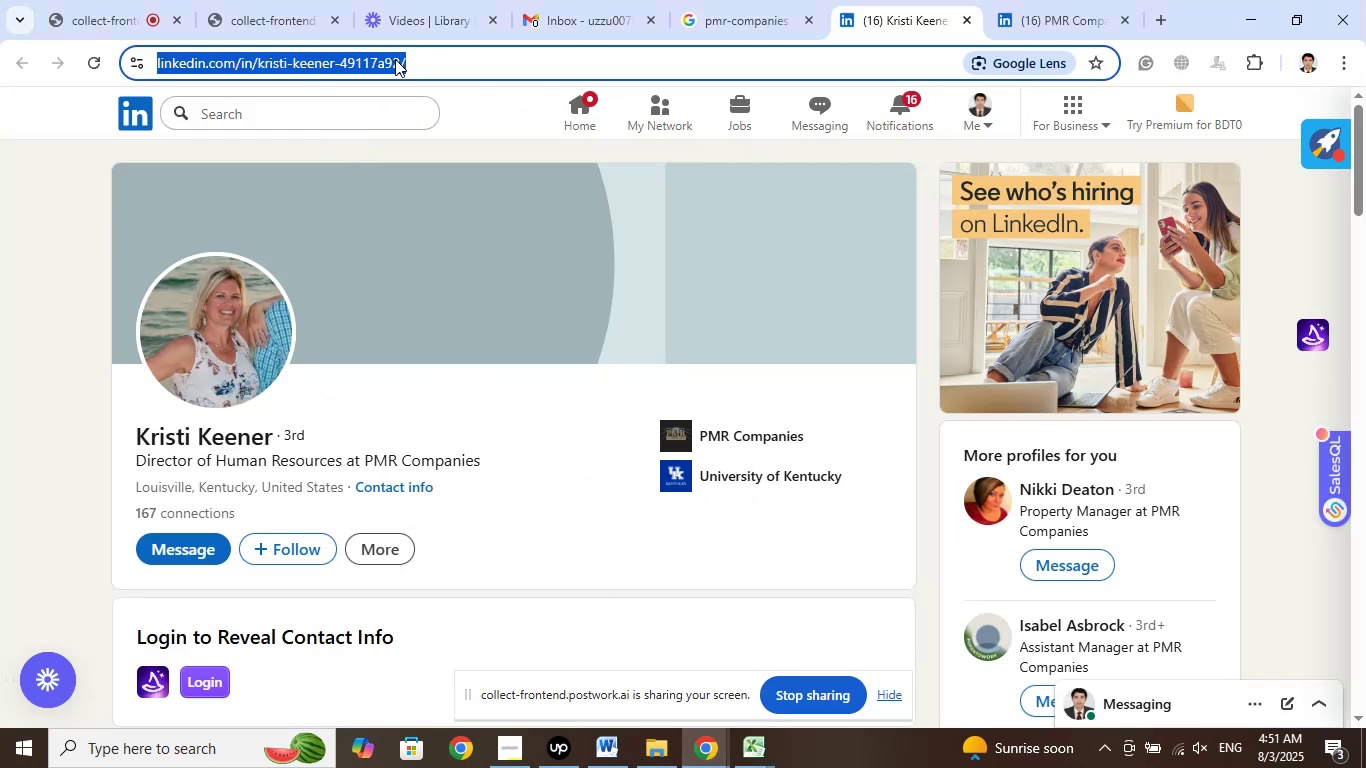 
right_click([384, 63])
 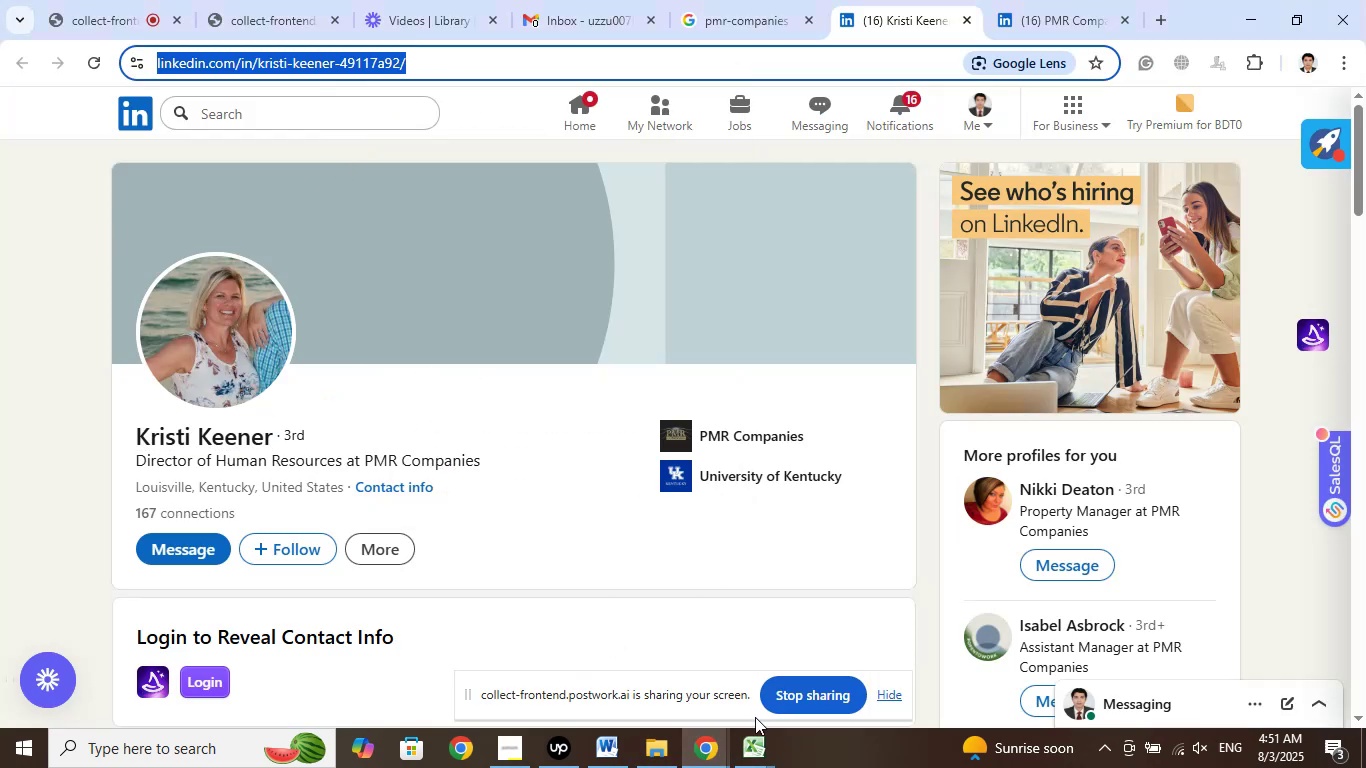 
left_click([755, 749])
 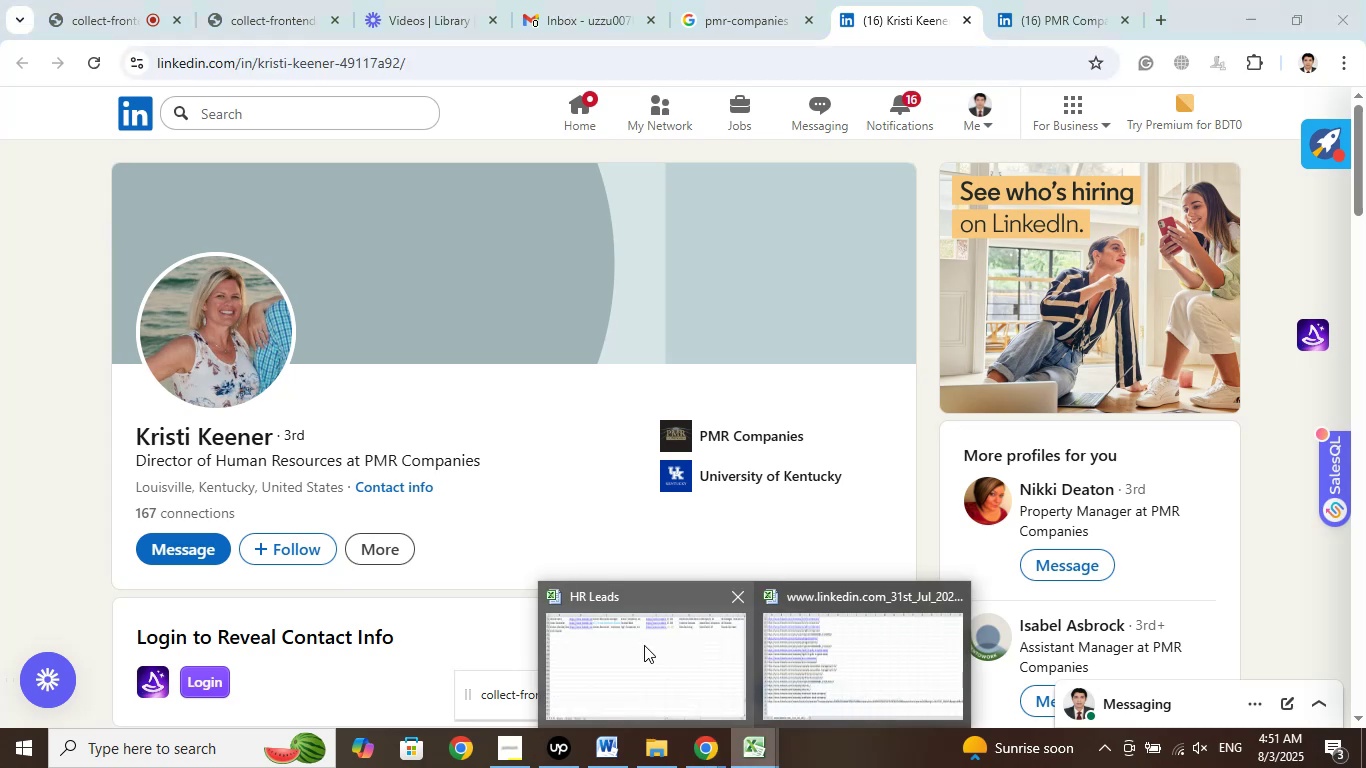 
left_click([644, 645])
 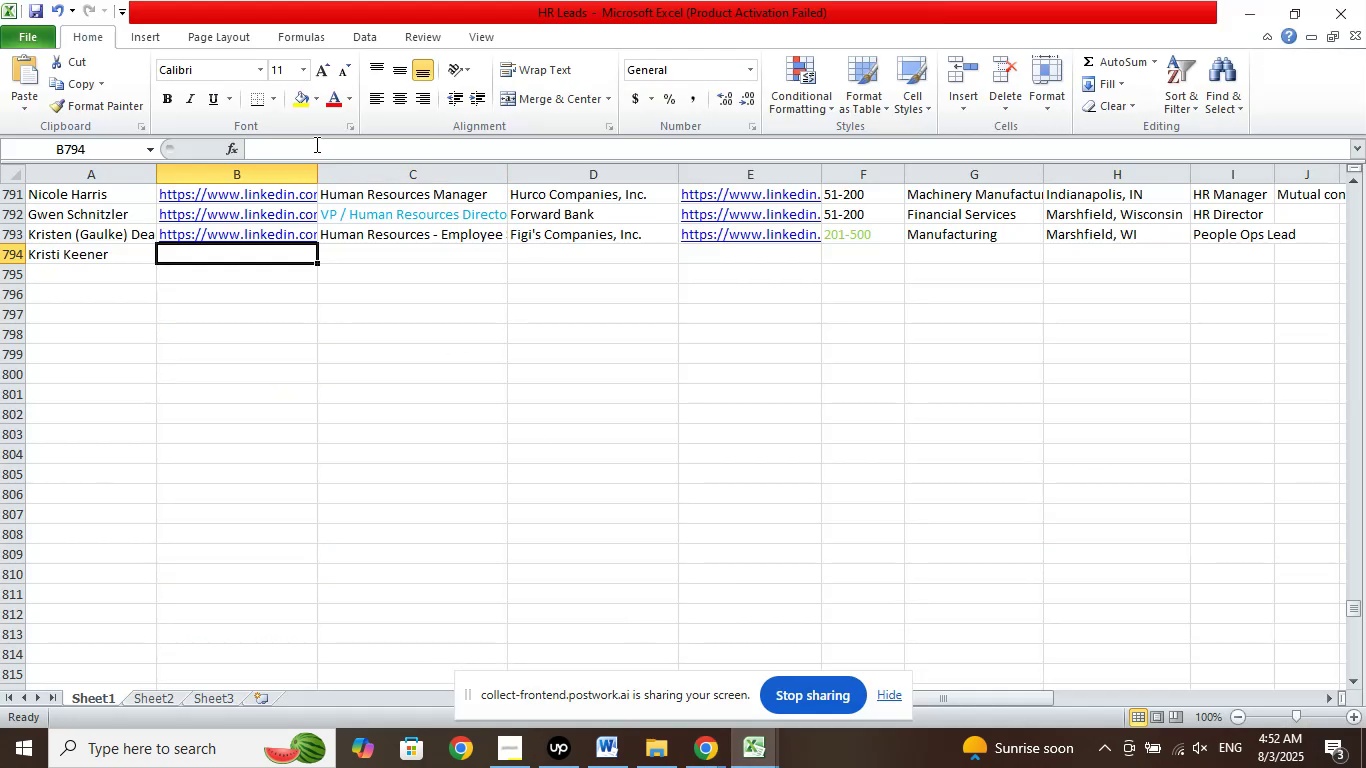 
left_click([315, 144])
 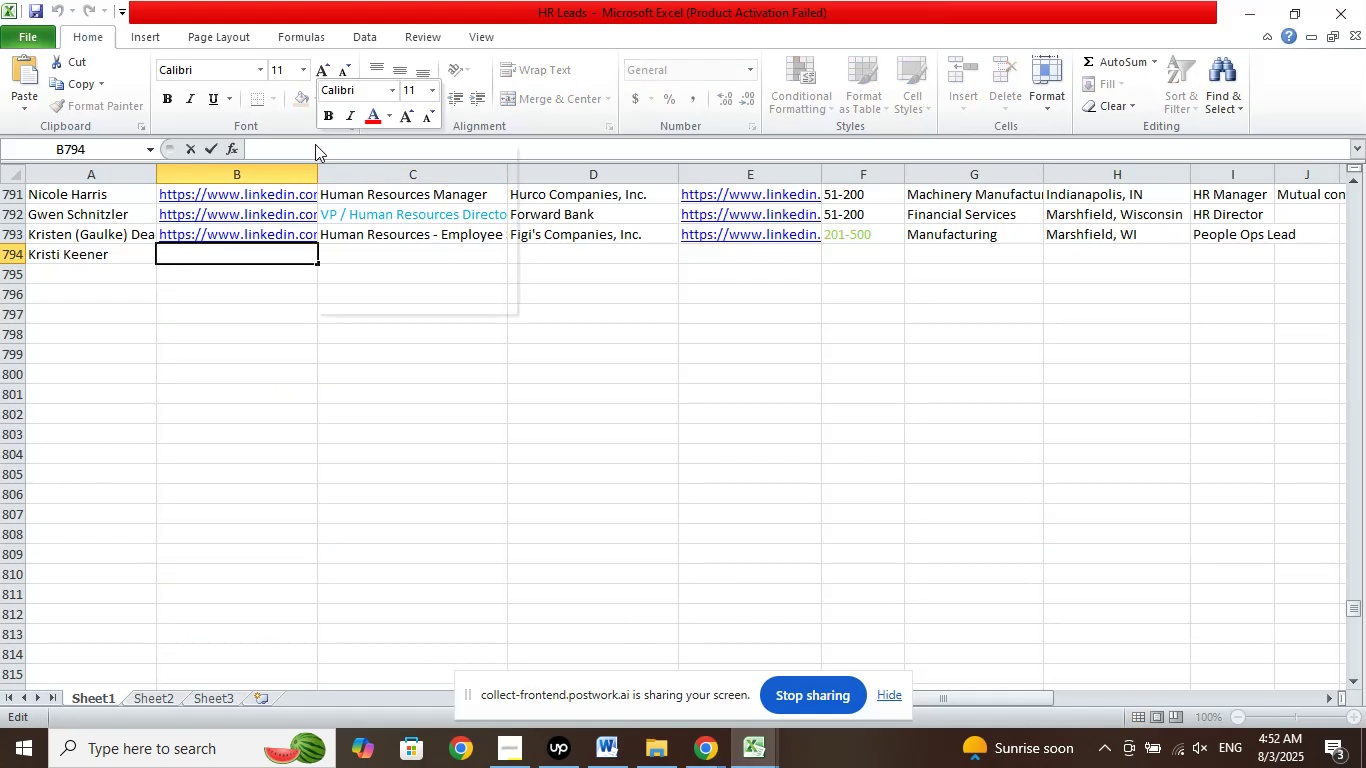 
right_click([315, 144])
 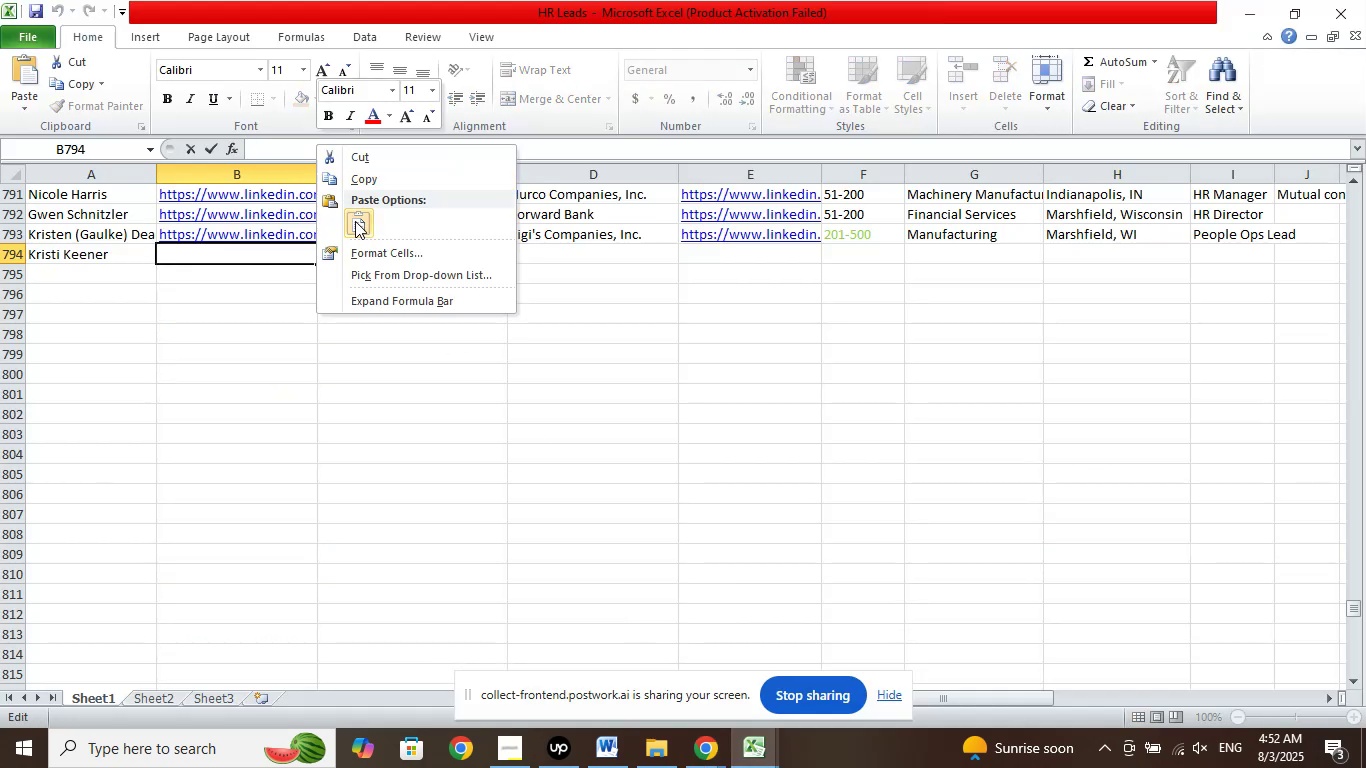 
left_click([355, 221])
 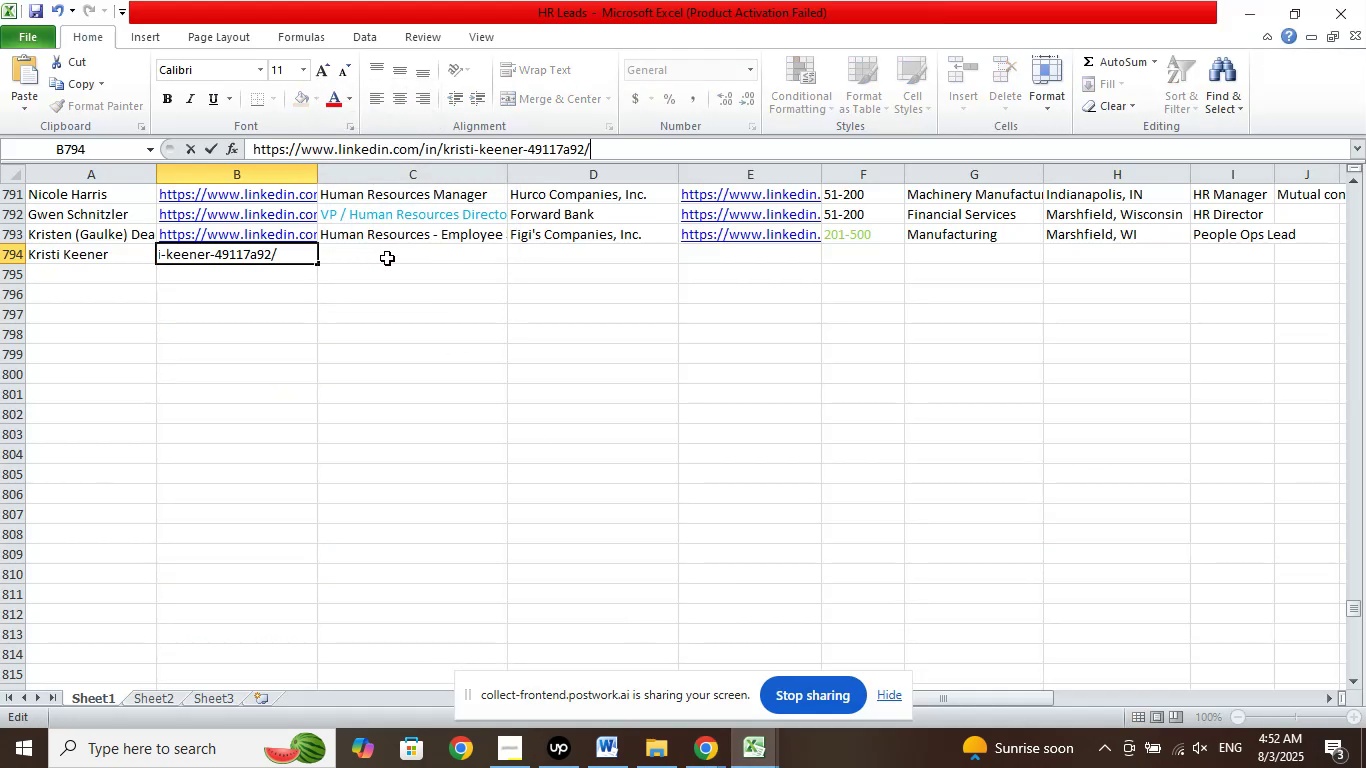 
left_click([387, 258])
 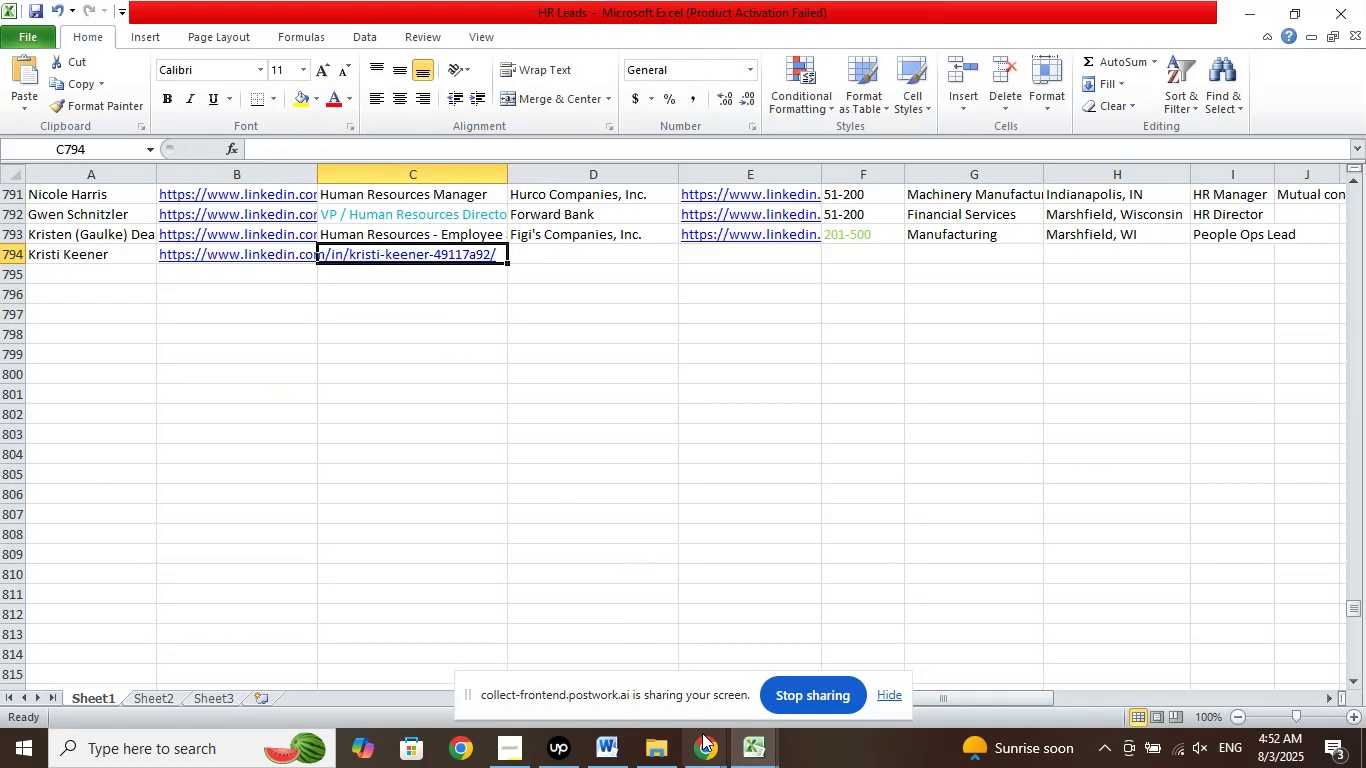 
left_click([705, 742])
 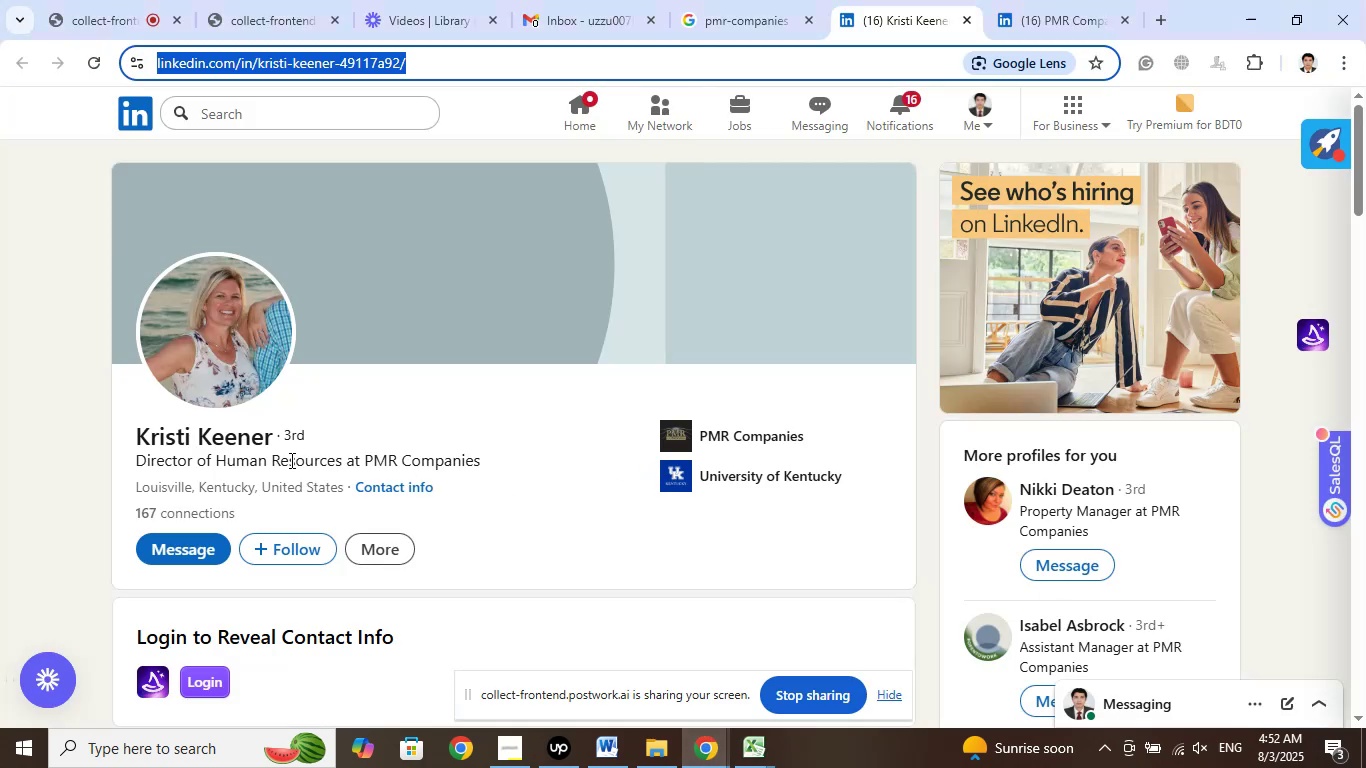 
left_click_drag(start_coordinate=[341, 467], to_coordinate=[137, 458])
 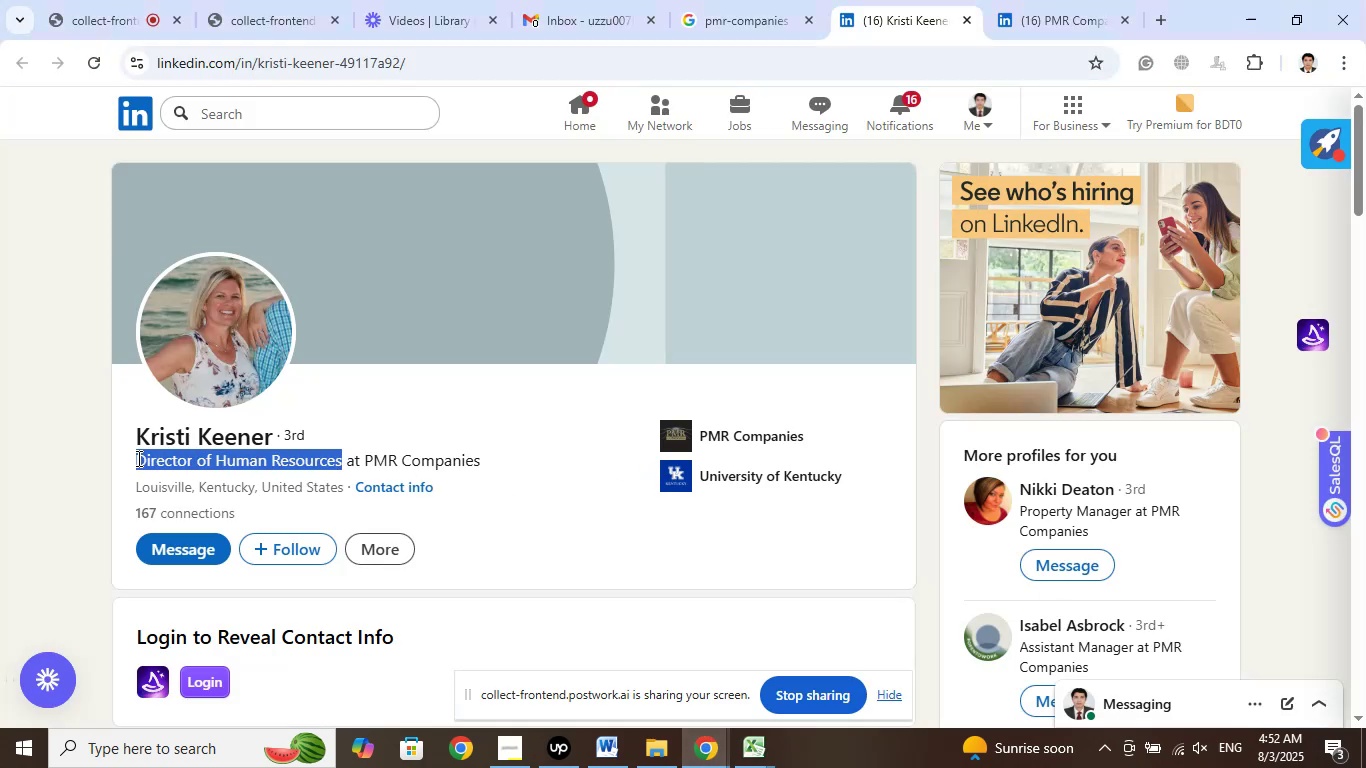 
right_click([137, 458])
 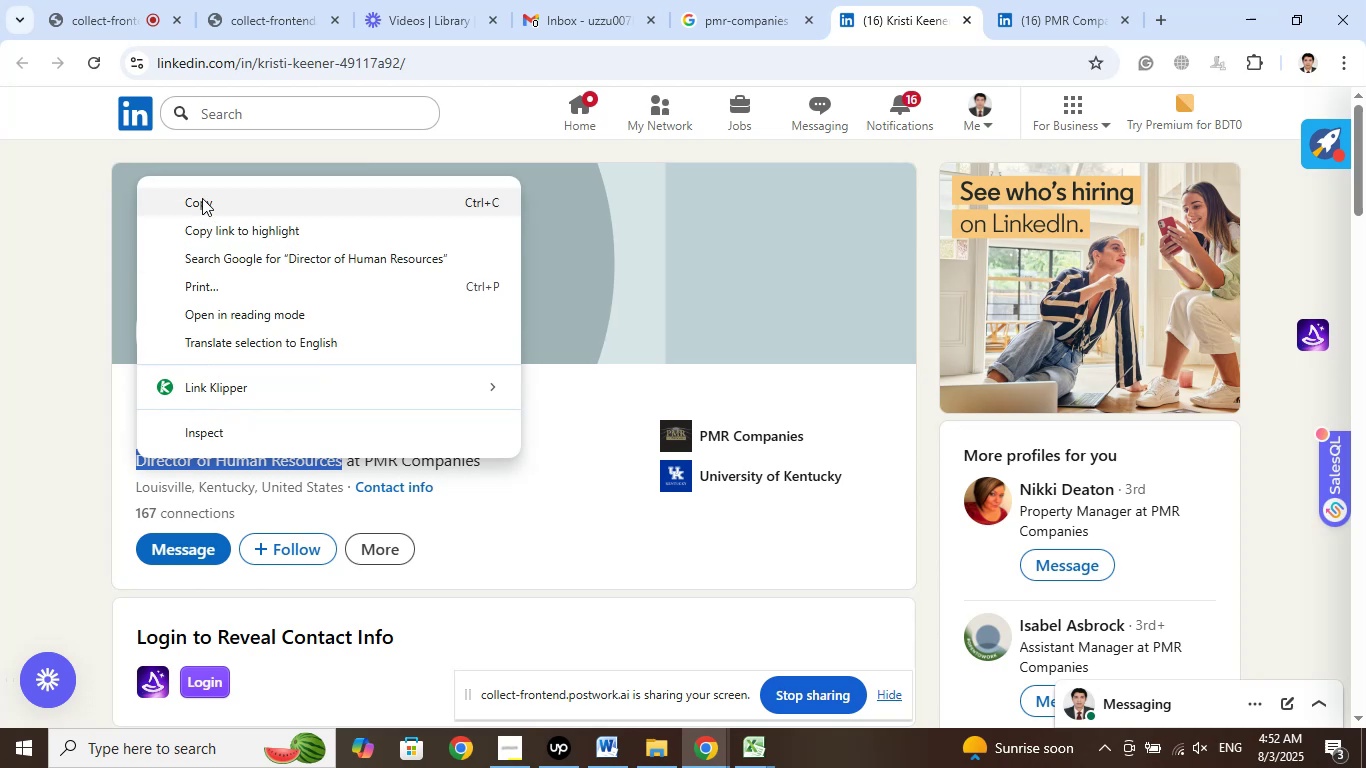 
left_click([201, 197])
 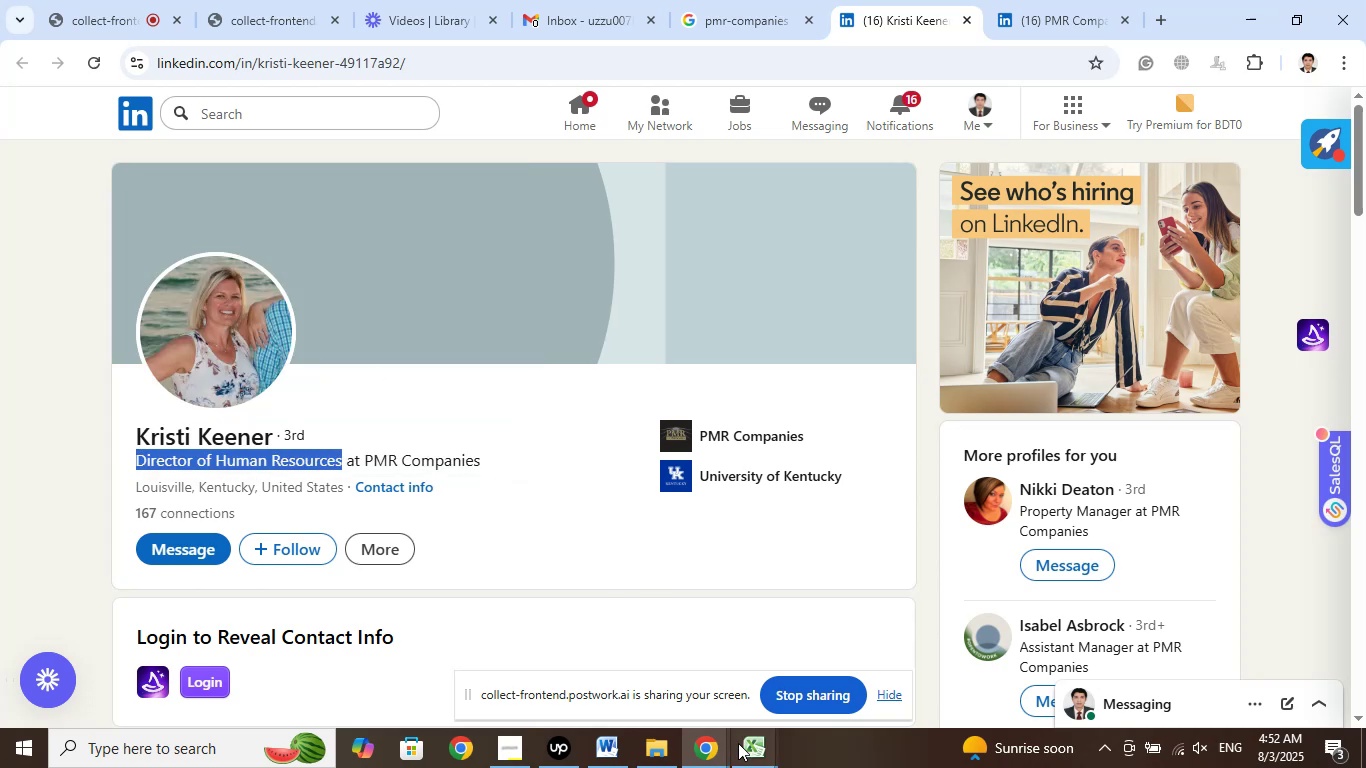 
left_click([740, 747])
 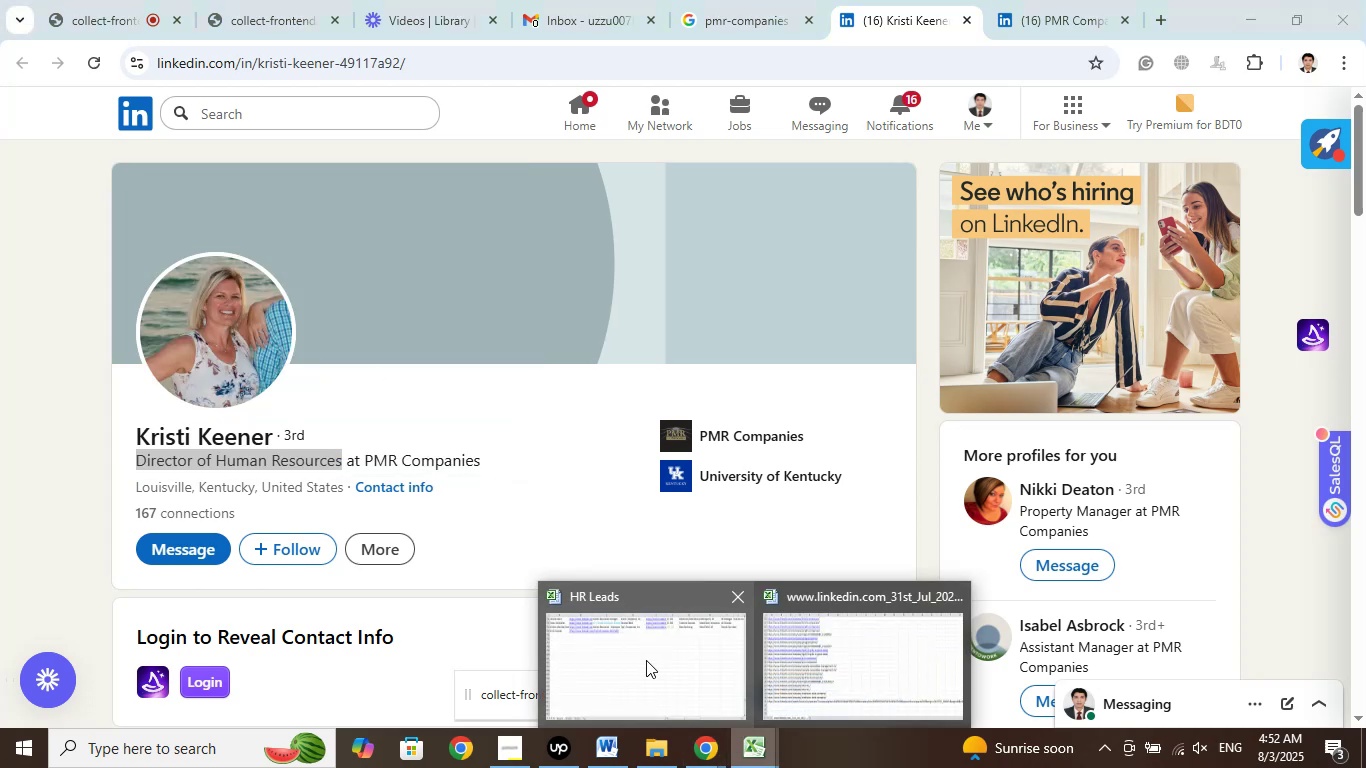 
left_click([646, 660])
 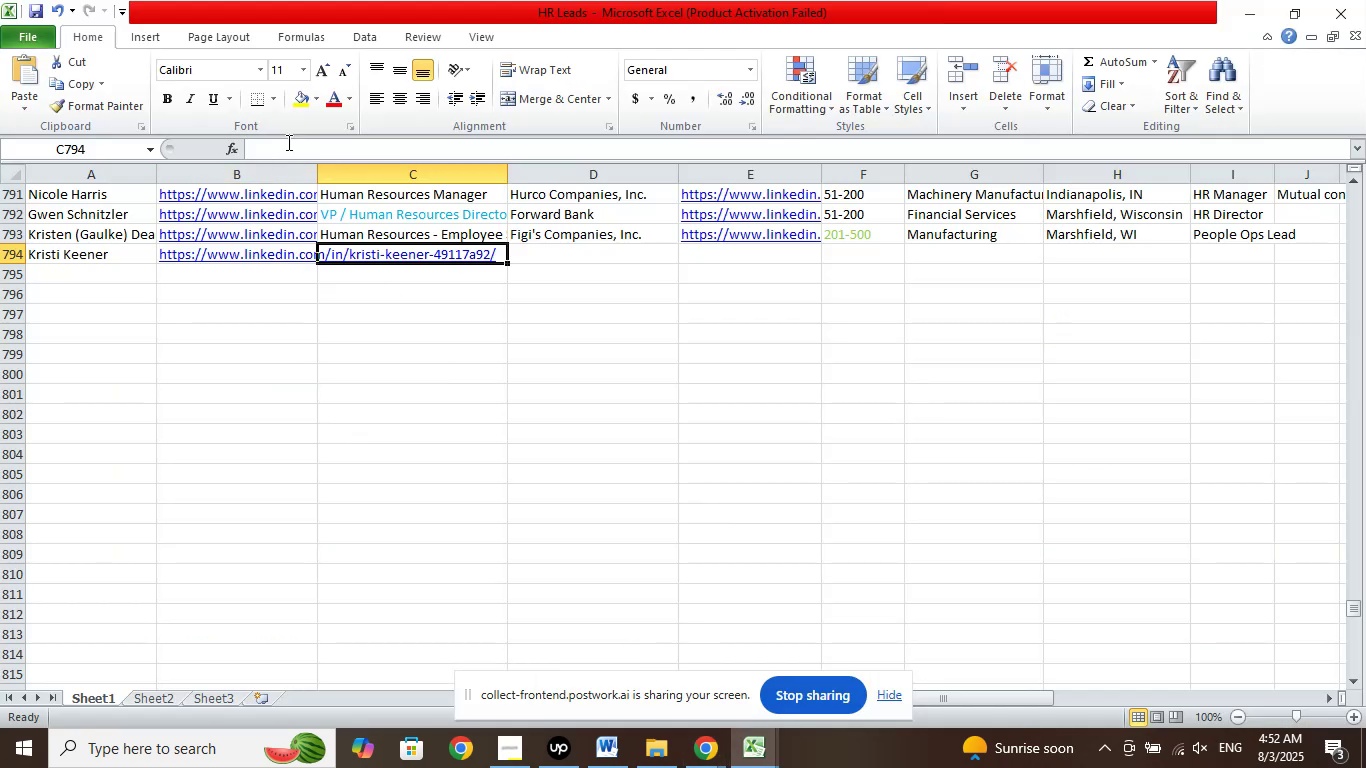 
left_click([287, 142])
 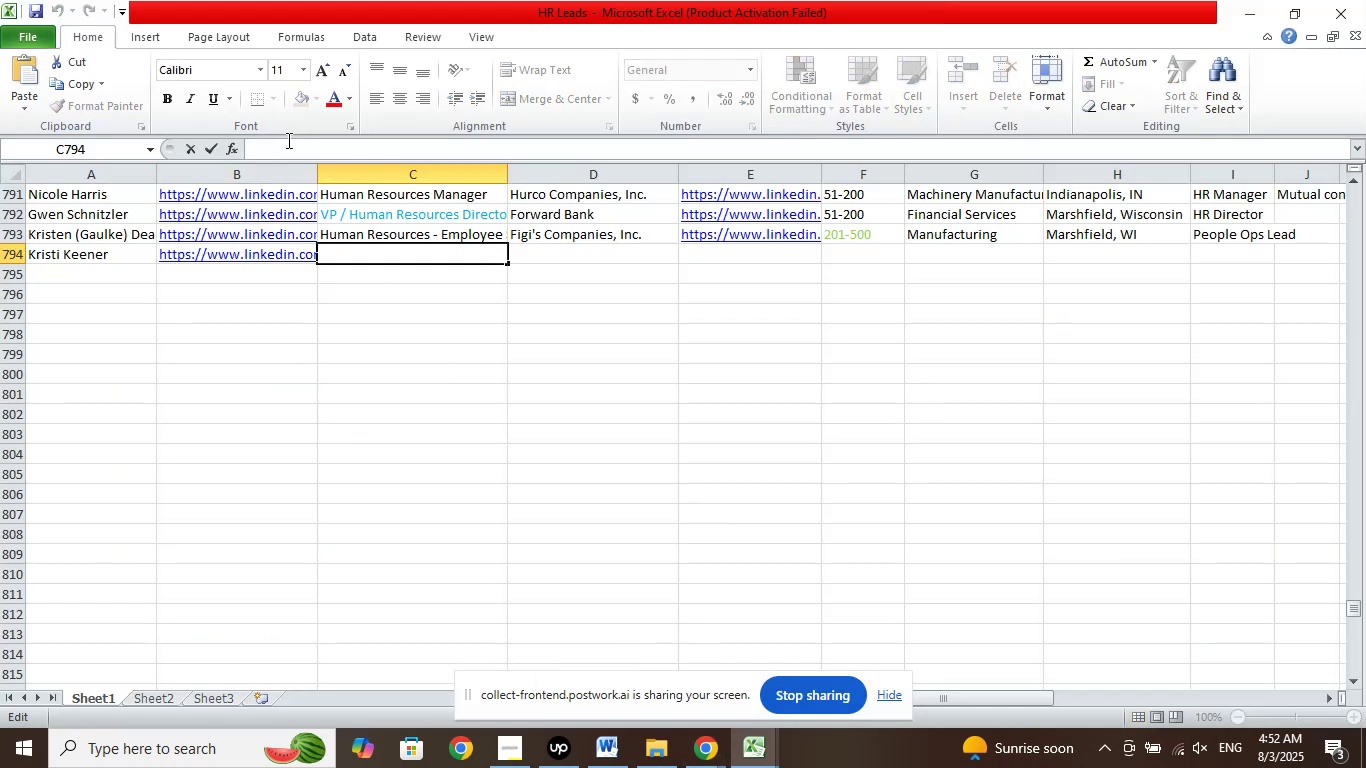 
right_click([287, 140])
 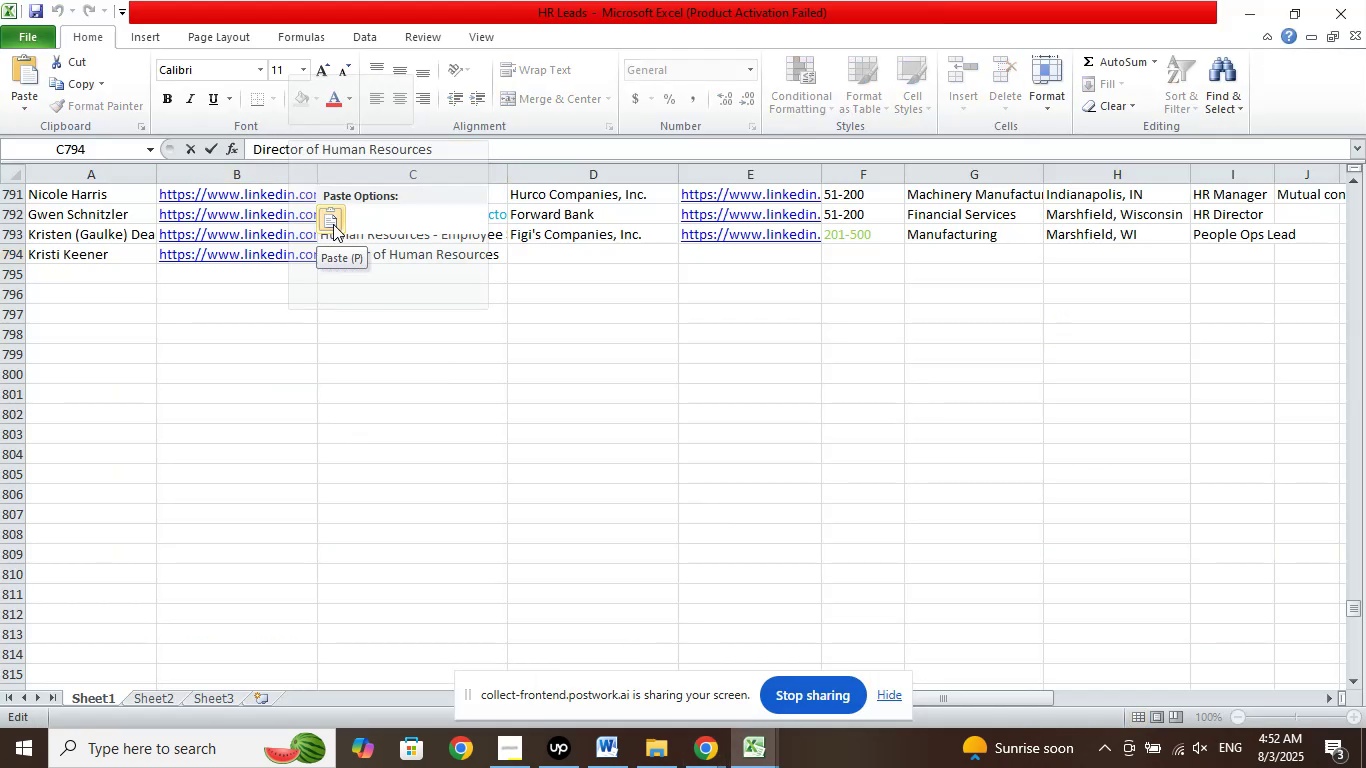 
left_click([333, 224])
 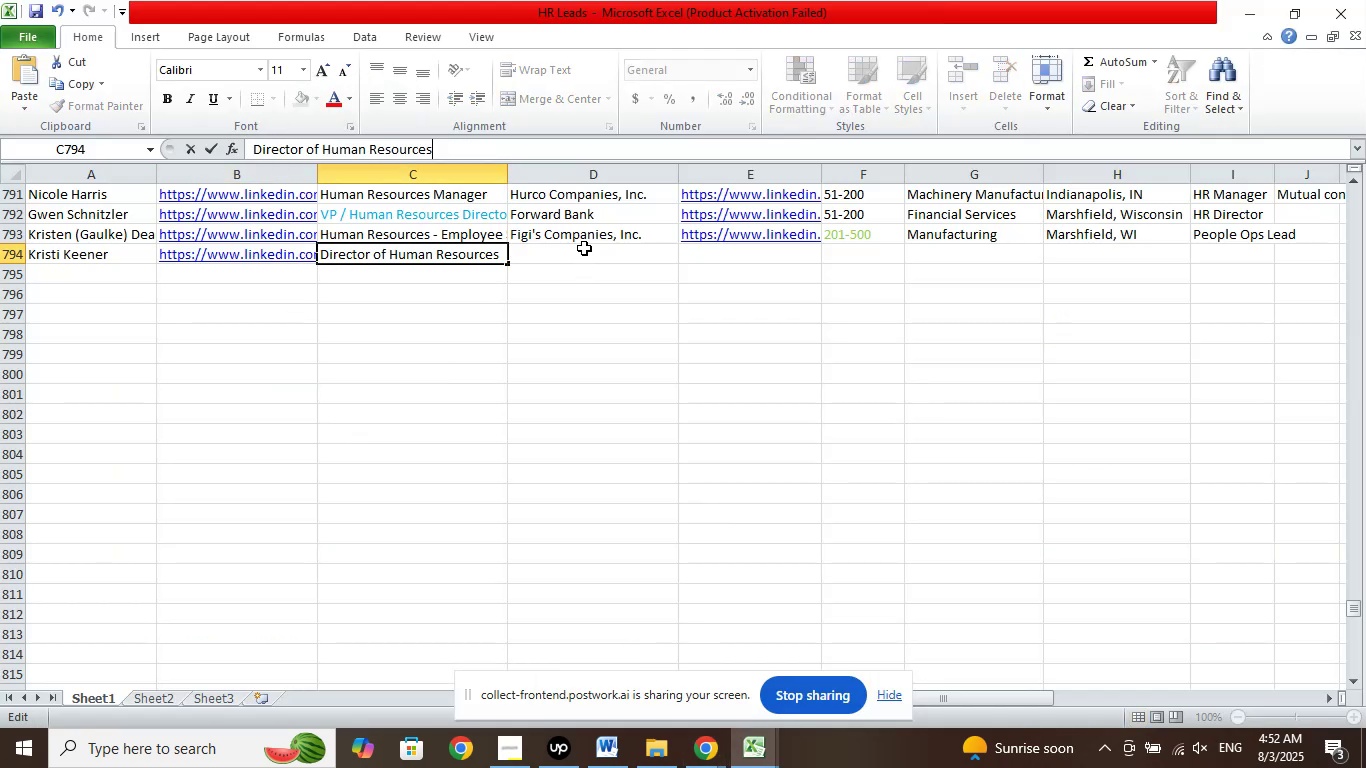 
left_click([584, 248])
 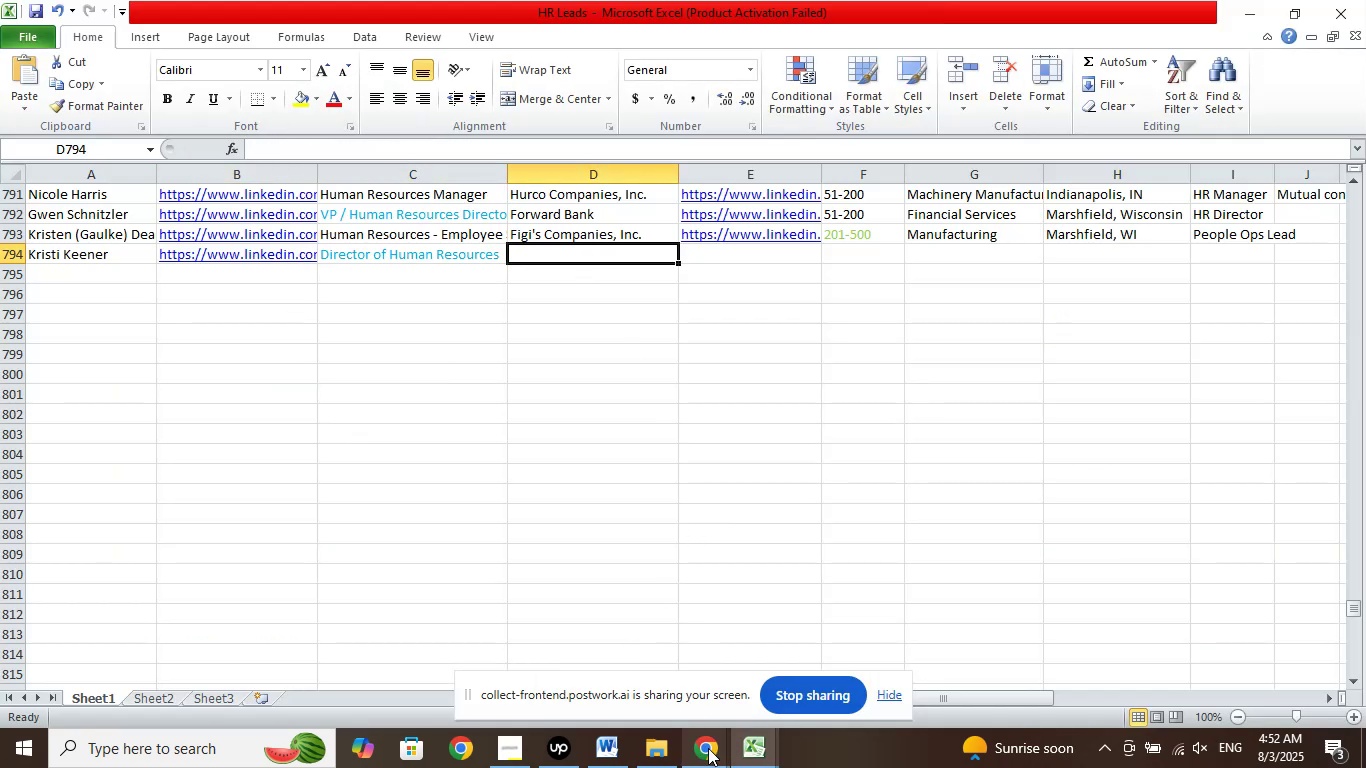 
left_click([716, 752])
 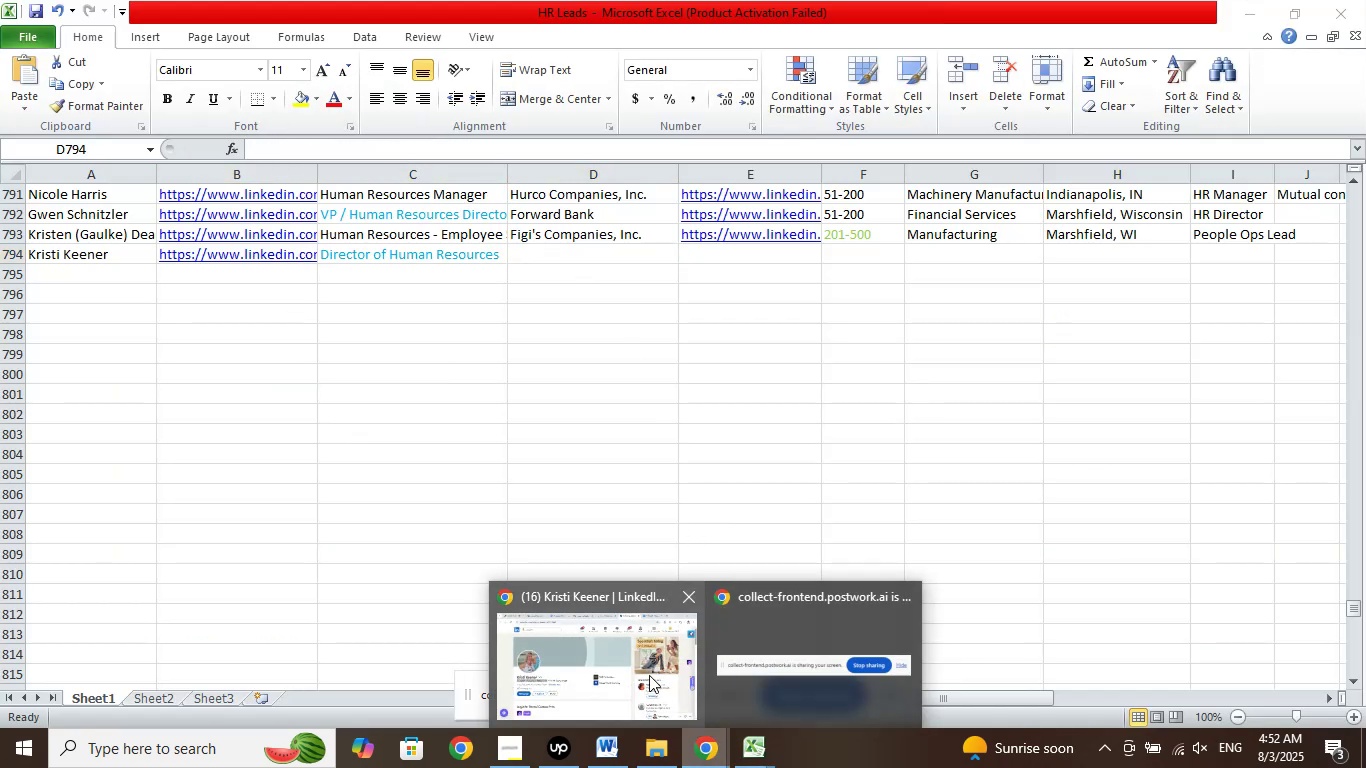 
left_click([649, 675])
 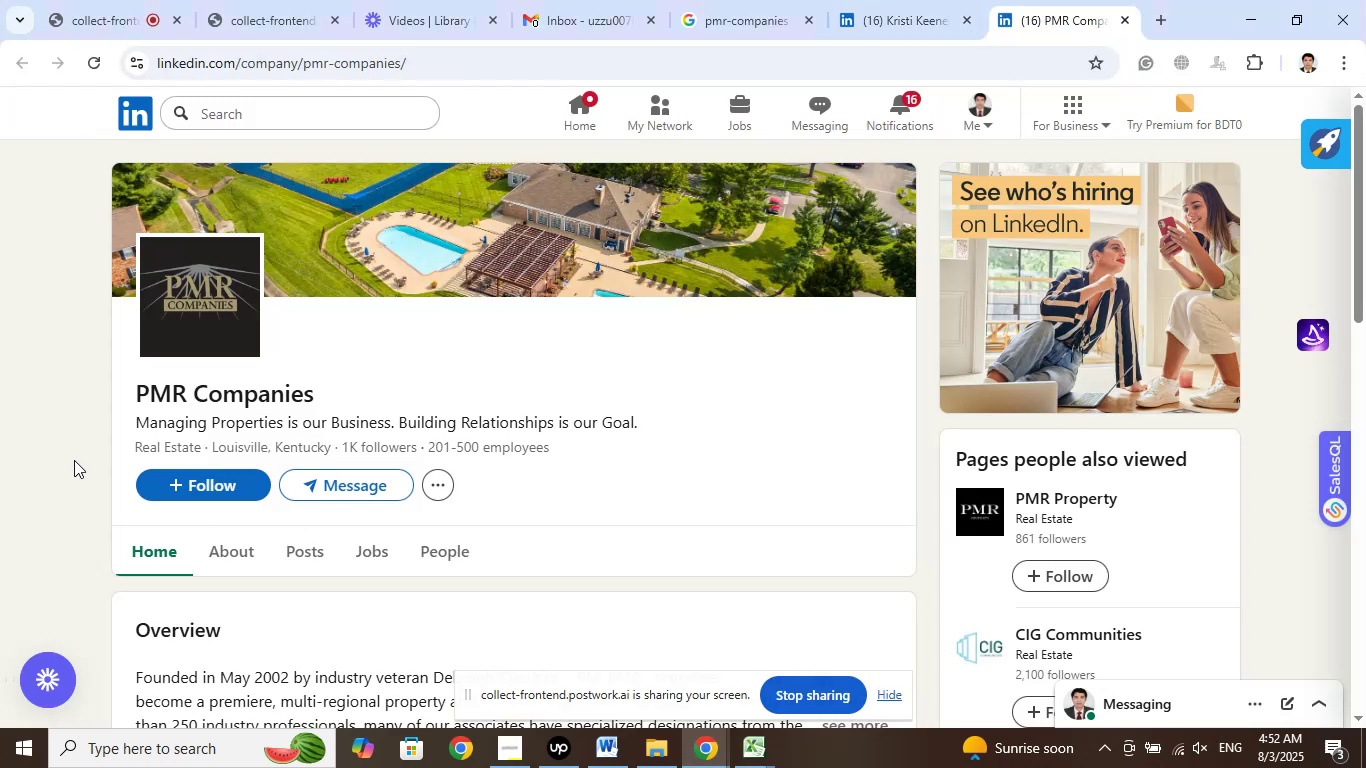 
left_click_drag(start_coordinate=[135, 420], to_coordinate=[261, 419])
 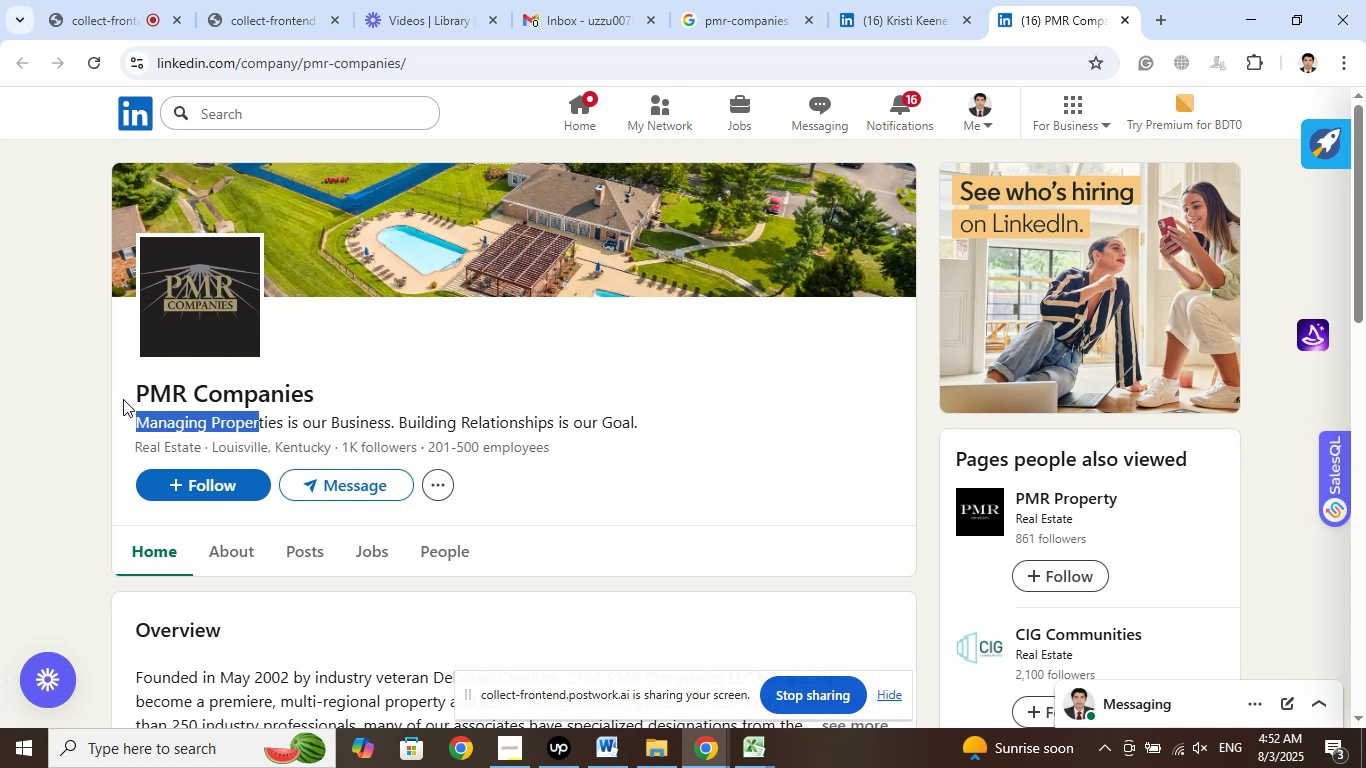 
left_click_drag(start_coordinate=[122, 396], to_coordinate=[316, 394])
 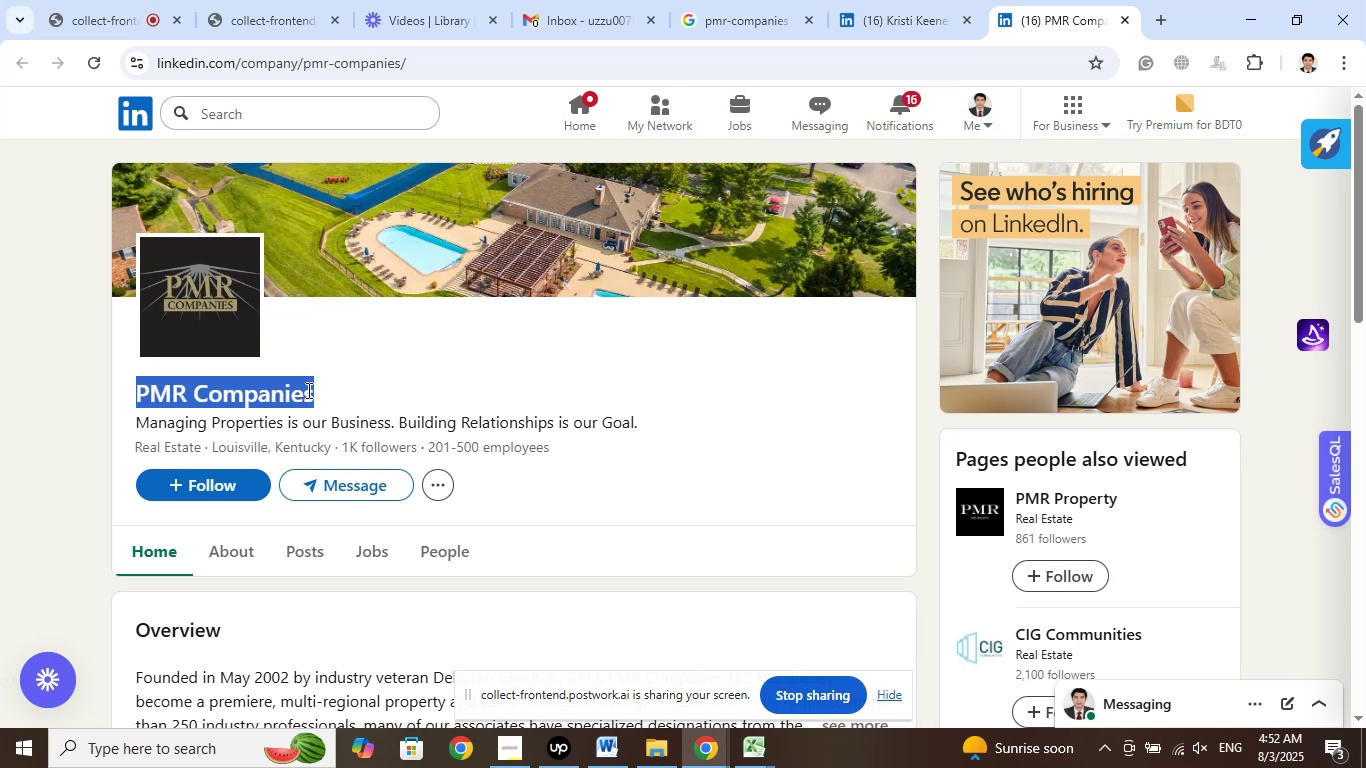 
right_click([307, 390])
 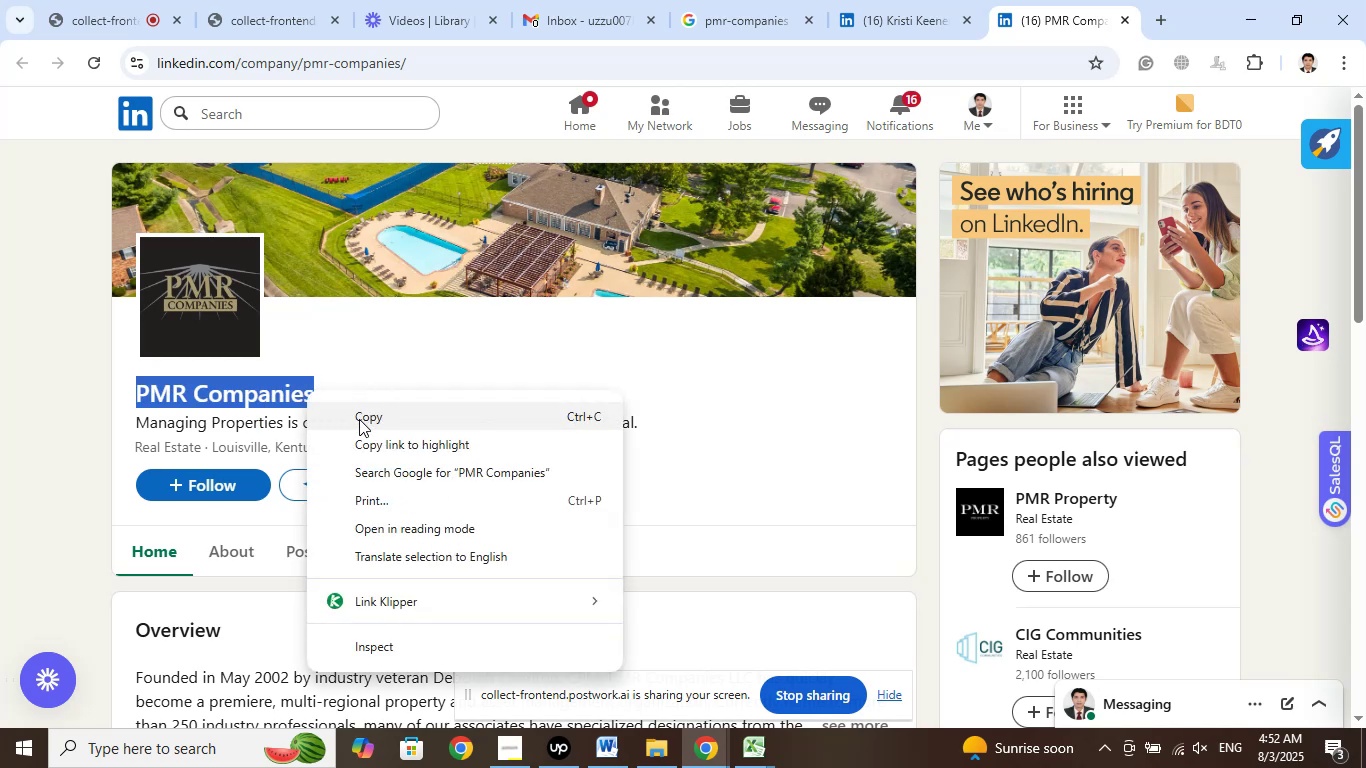 
left_click_drag(start_coordinate=[359, 419], to_coordinate=[366, 429])
 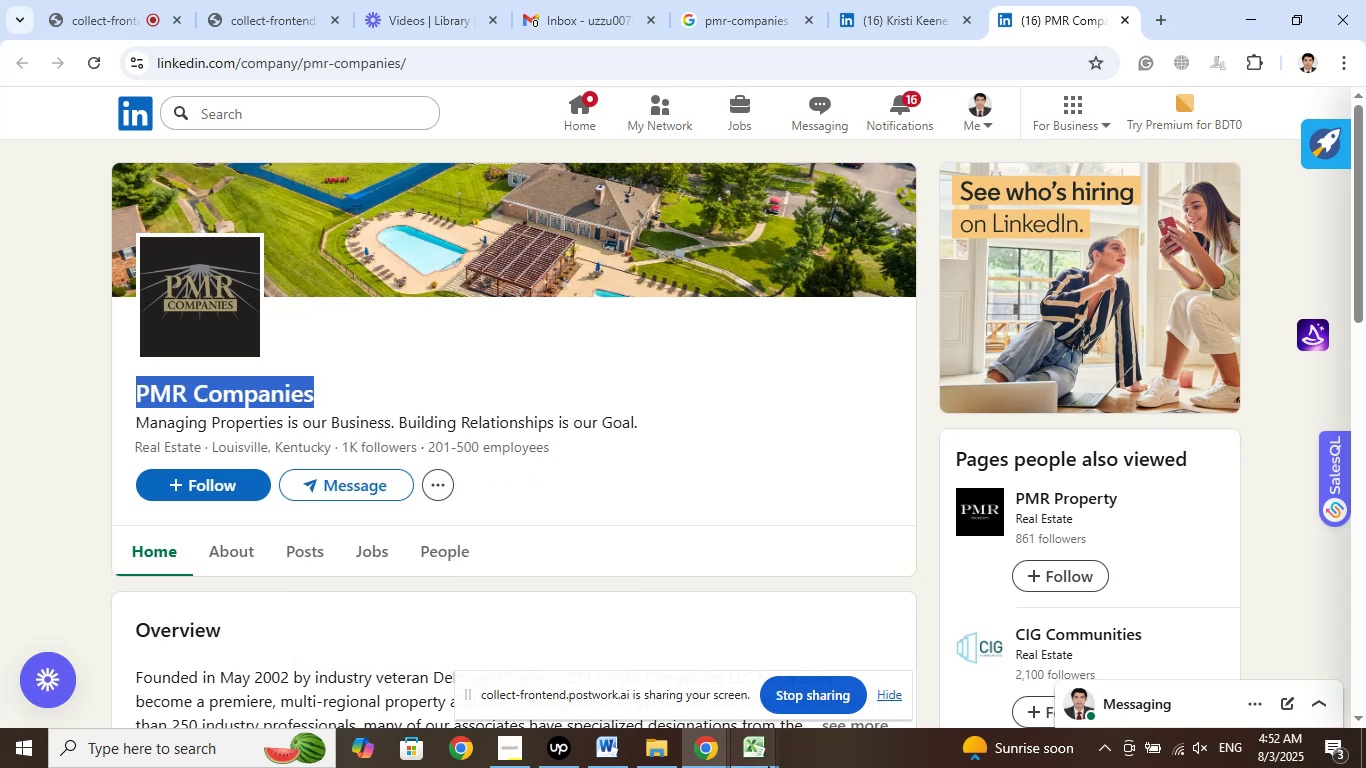 
left_click([768, 766])
 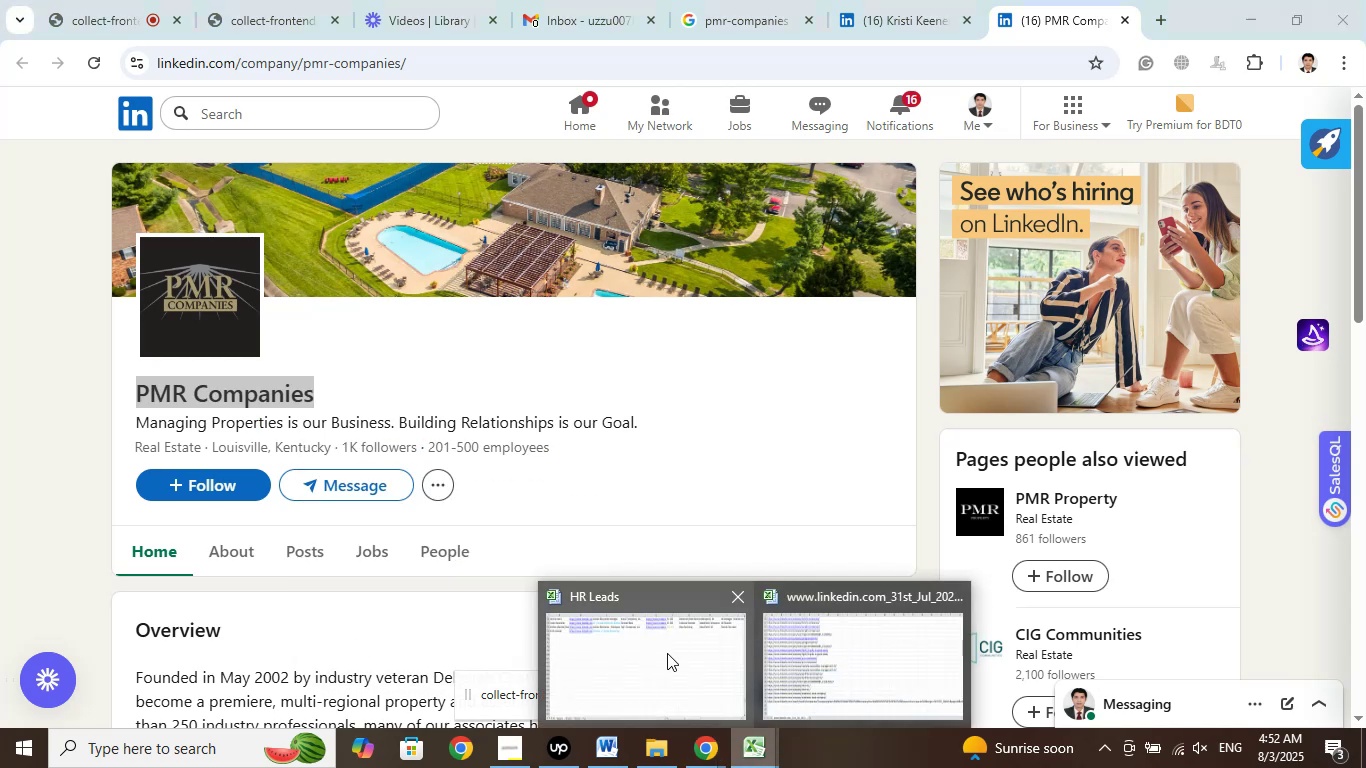 
left_click([667, 653])
 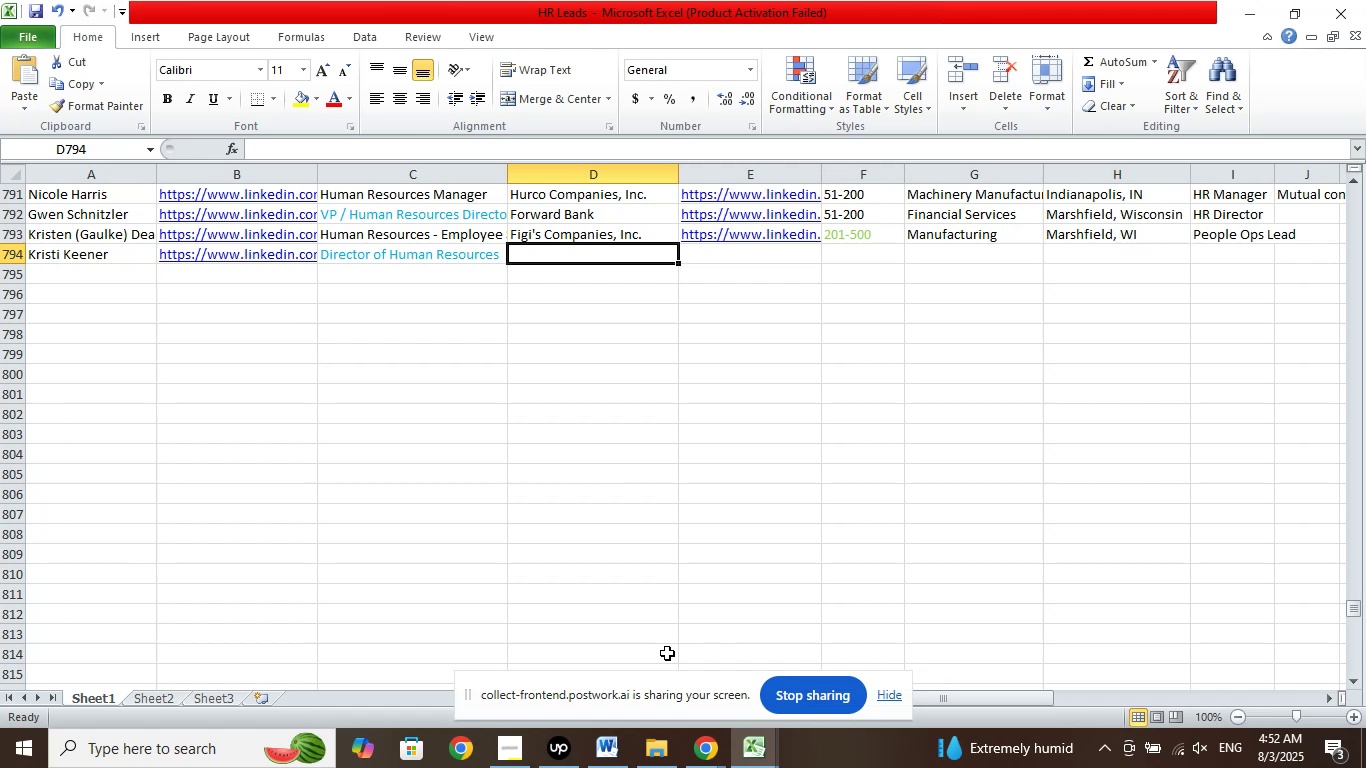 
wait(6.92)
 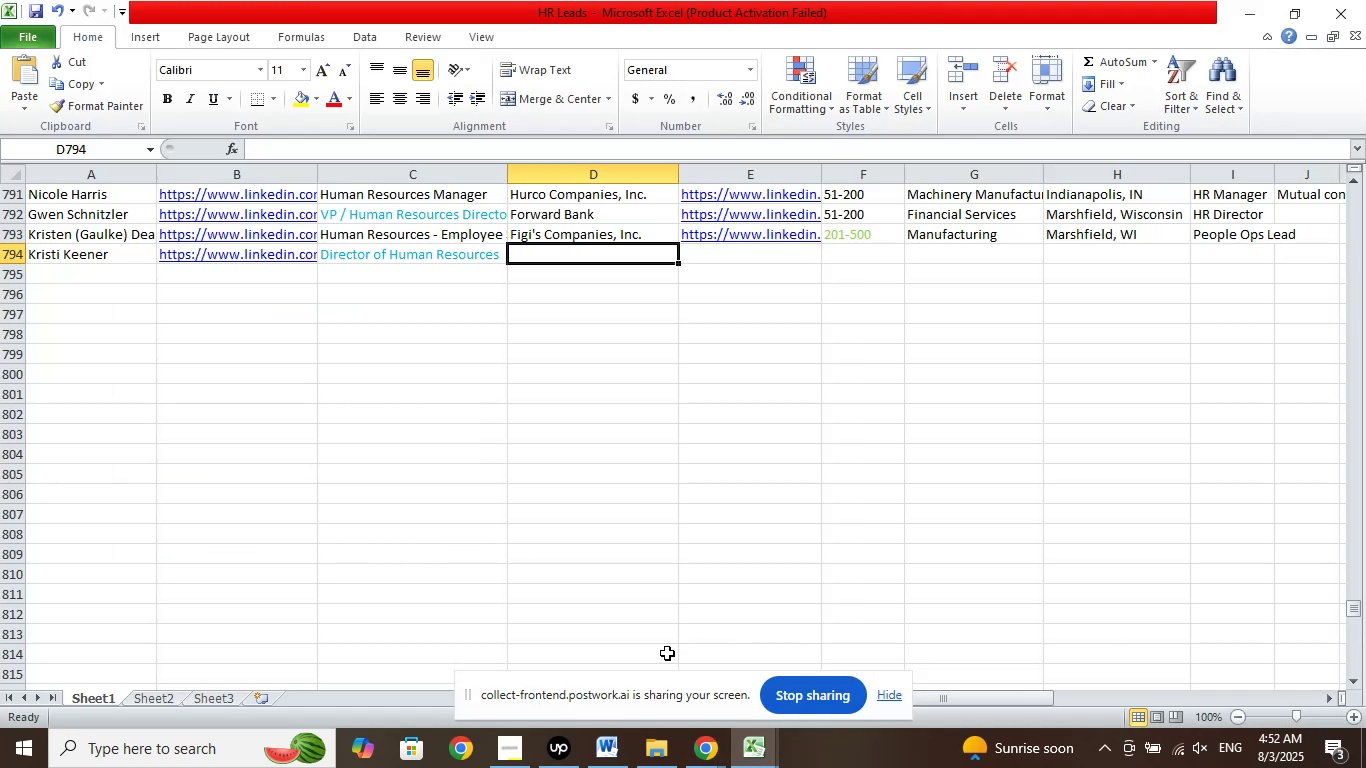 
left_click([286, 151])
 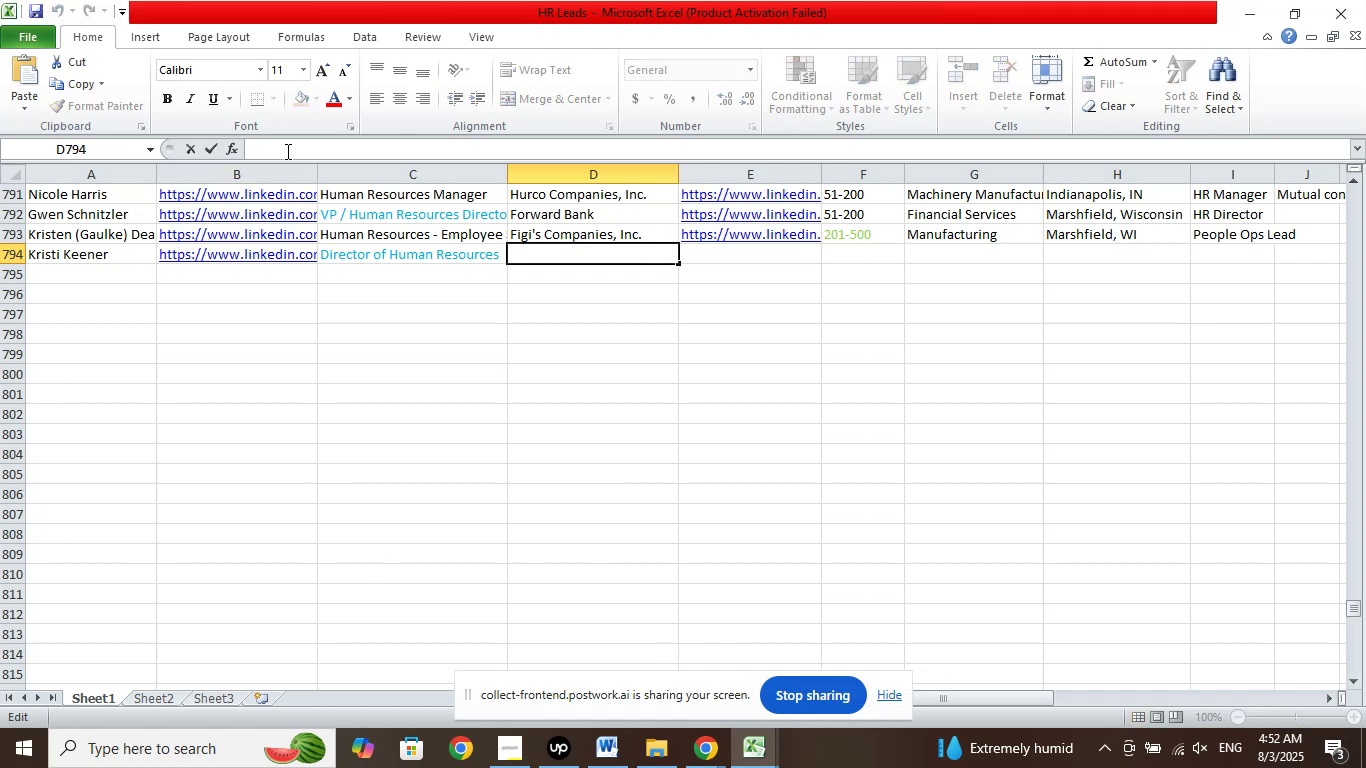 
right_click([286, 151])
 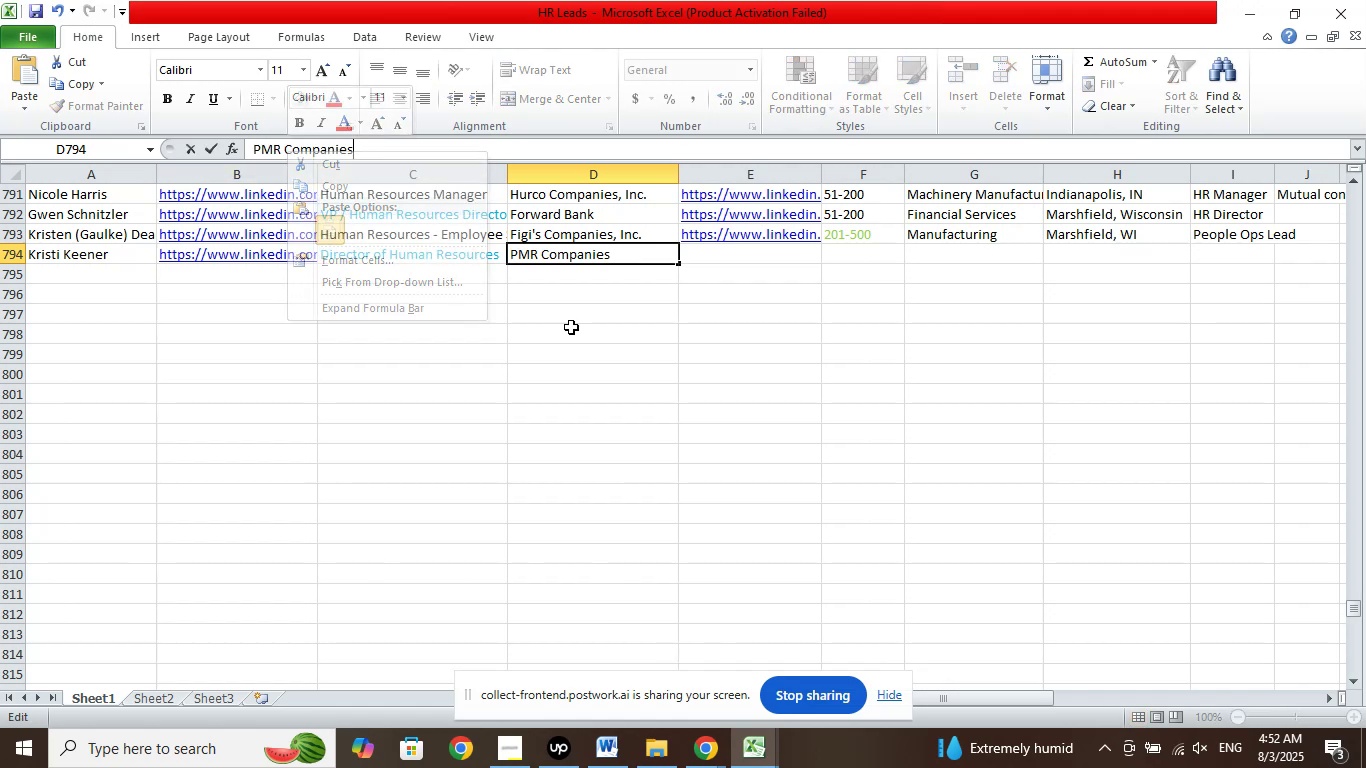 
double_click([594, 333])
 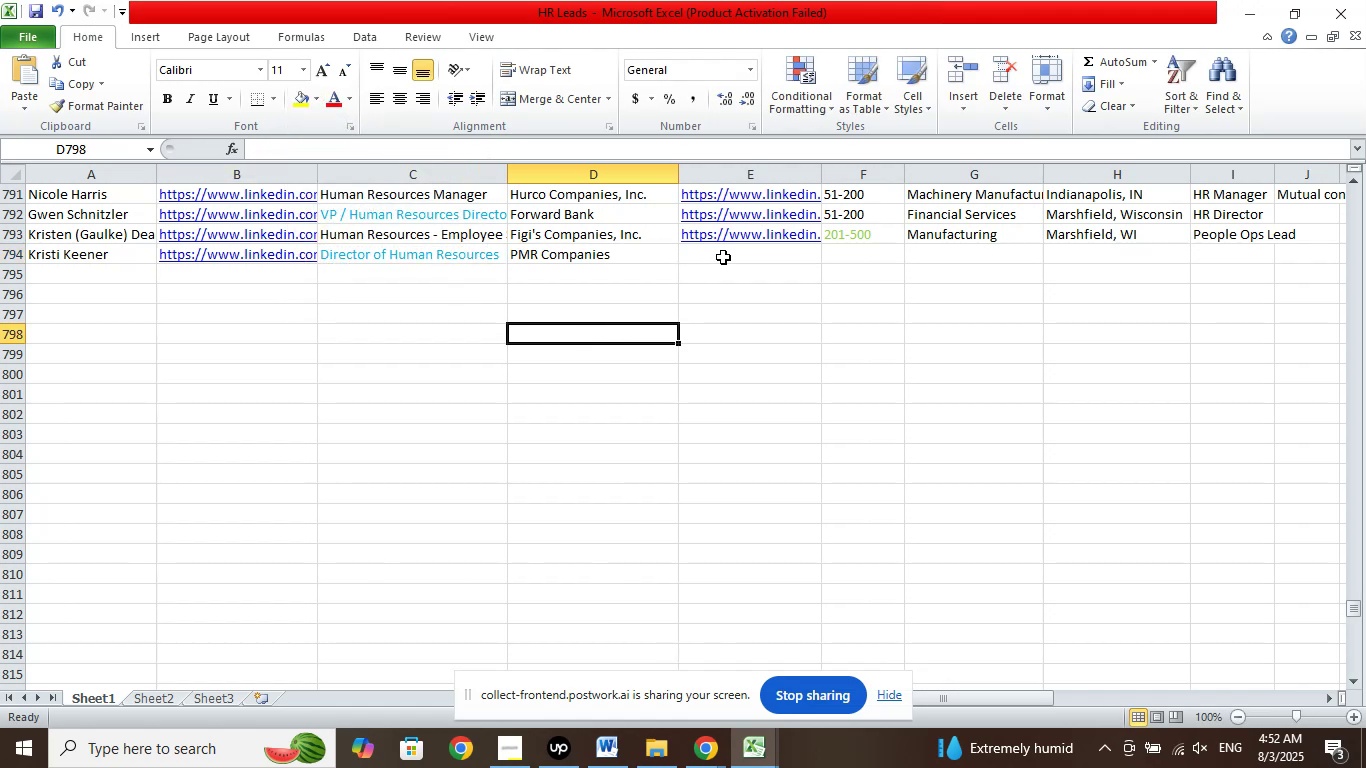 
left_click([723, 257])
 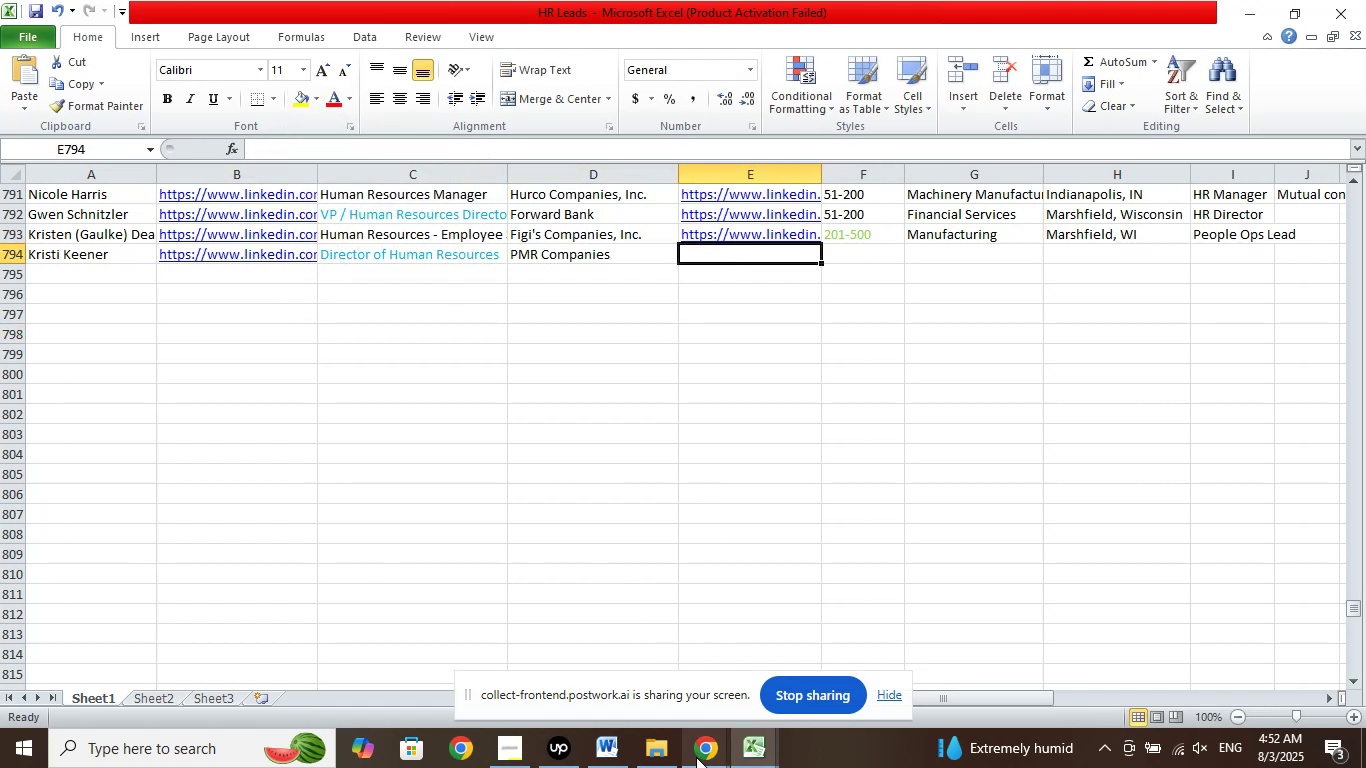 
left_click([697, 759])
 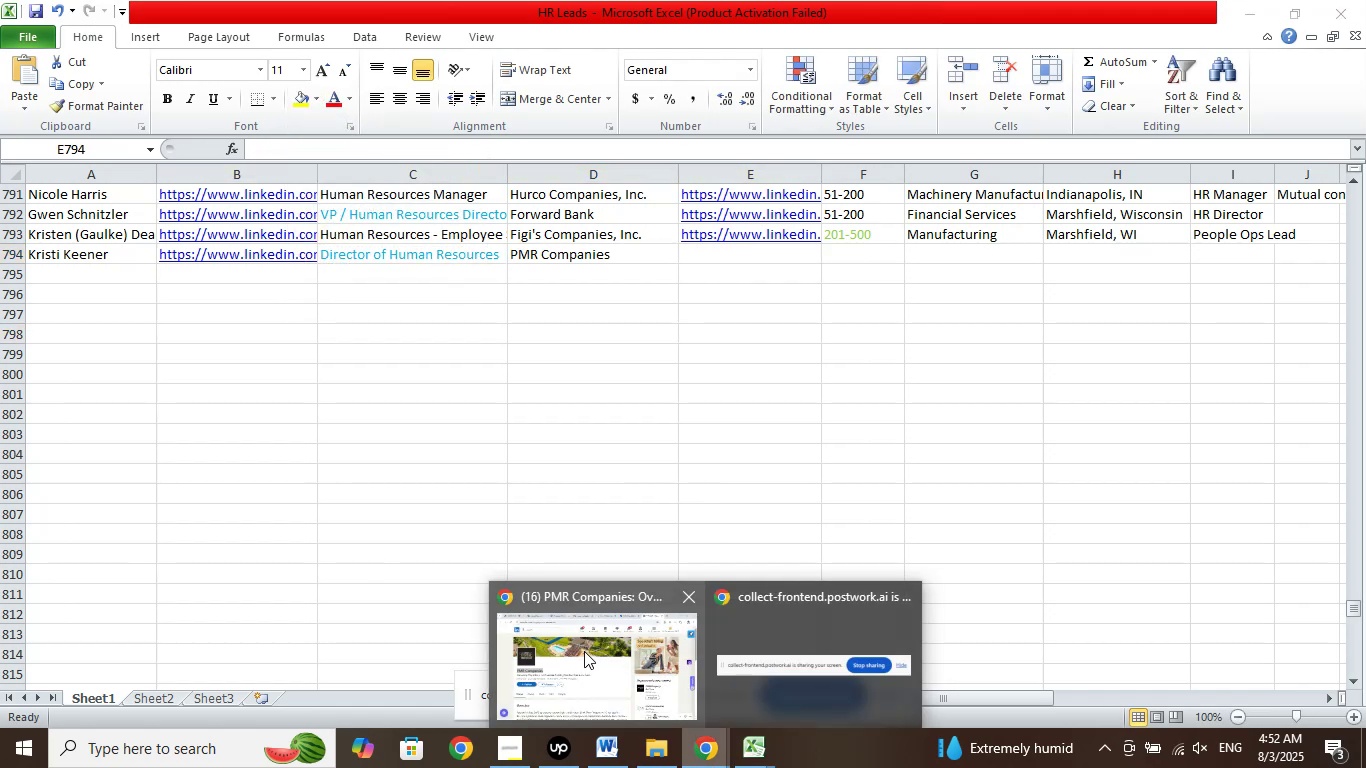 
left_click([584, 651])
 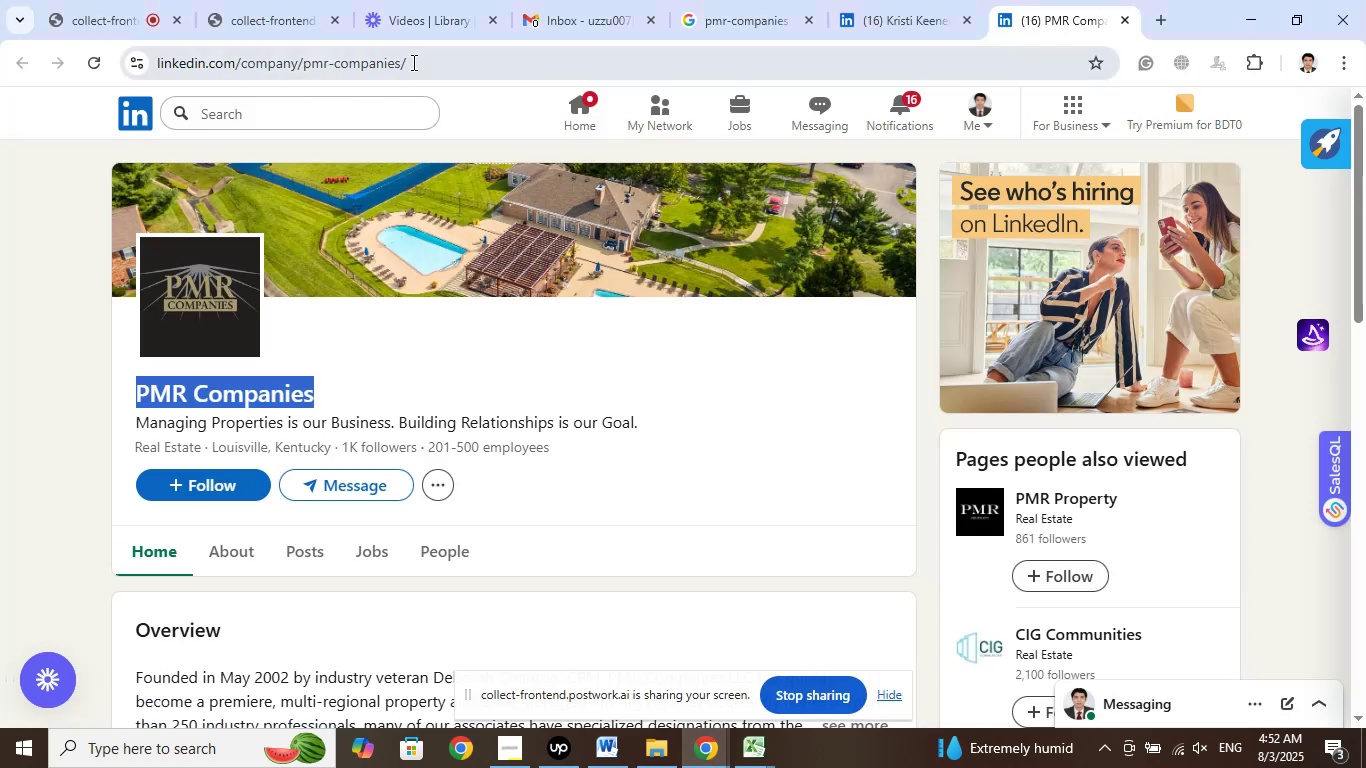 
left_click([409, 51])
 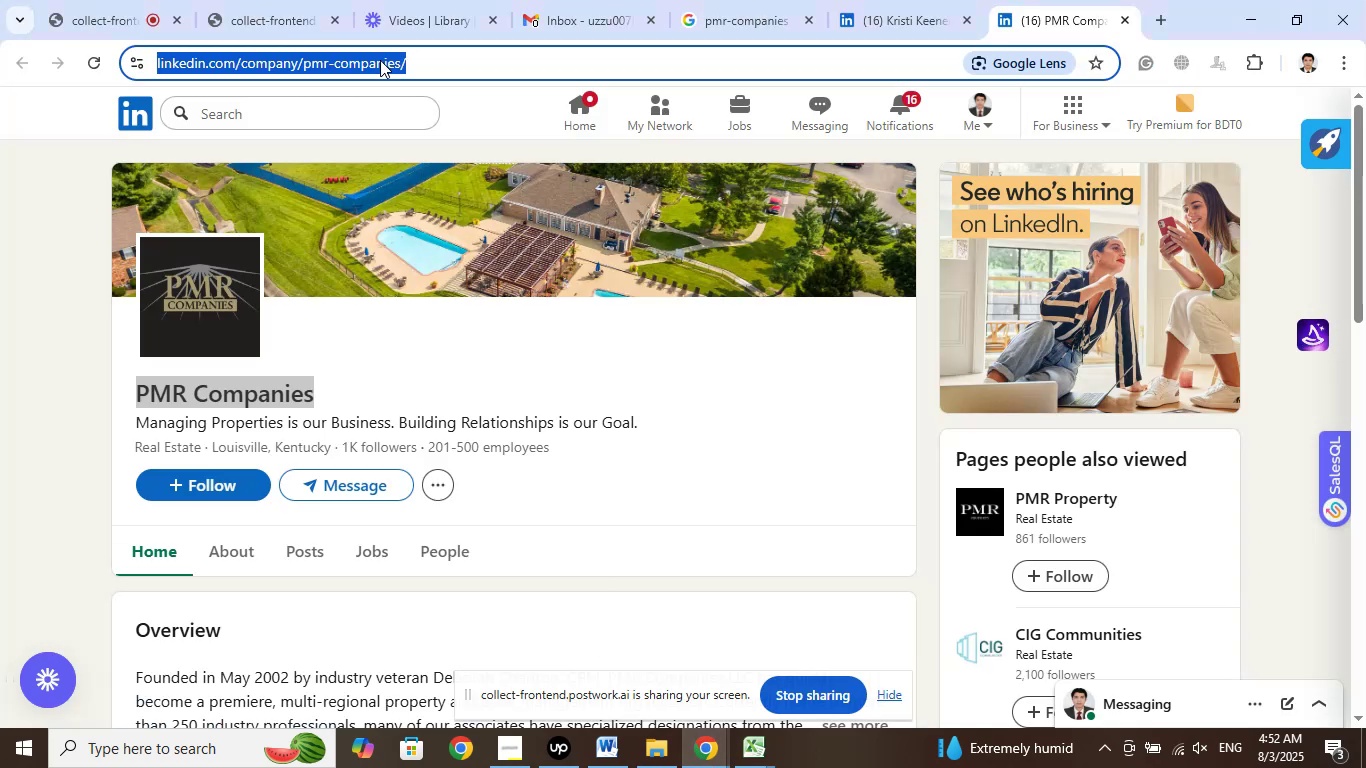 
right_click([380, 60])
 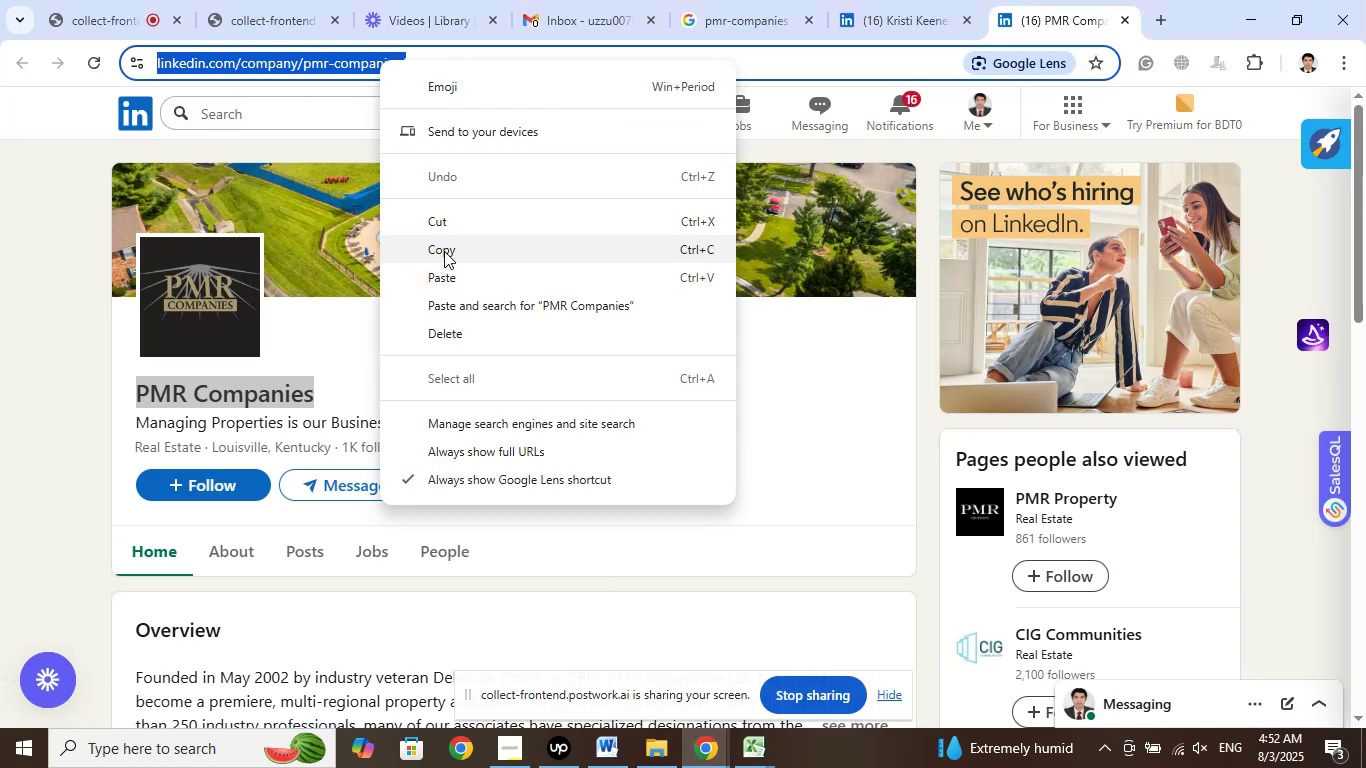 
left_click([444, 251])
 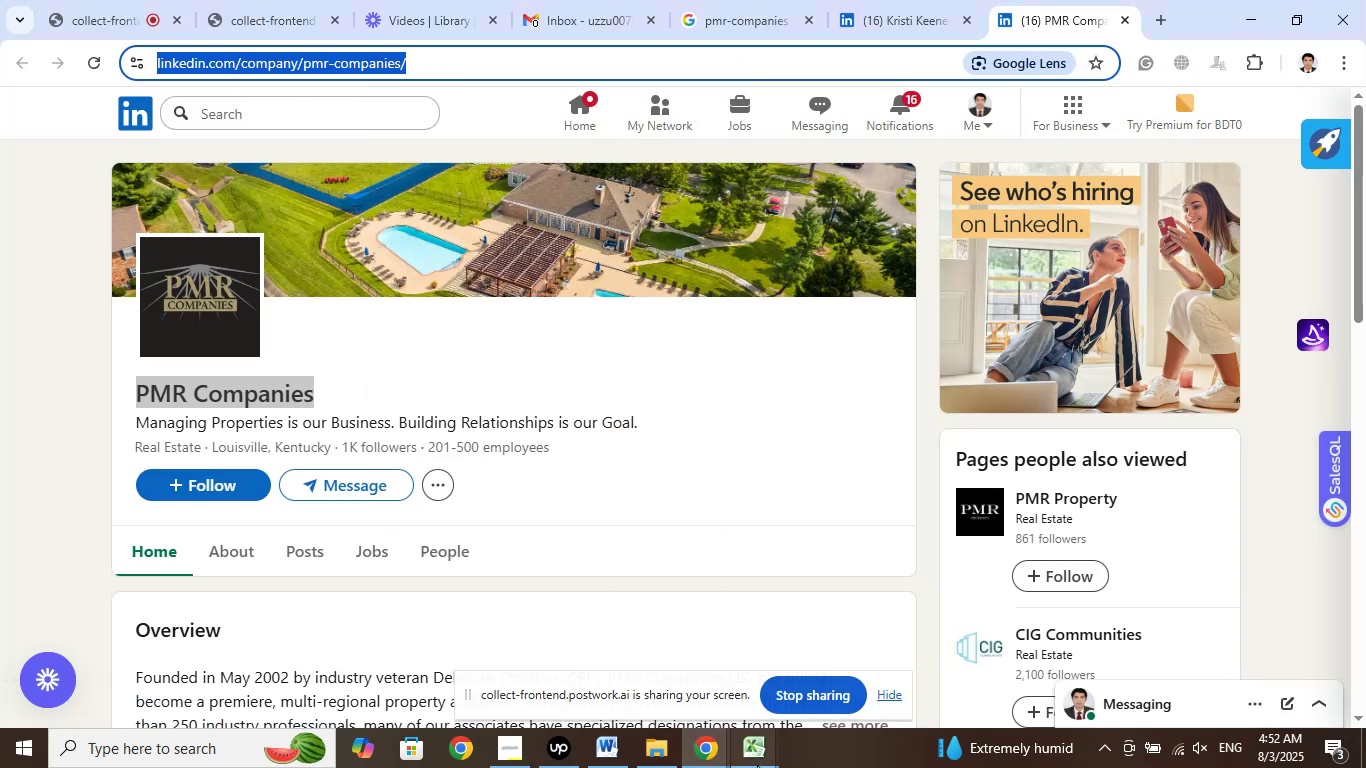 
left_click([757, 765])
 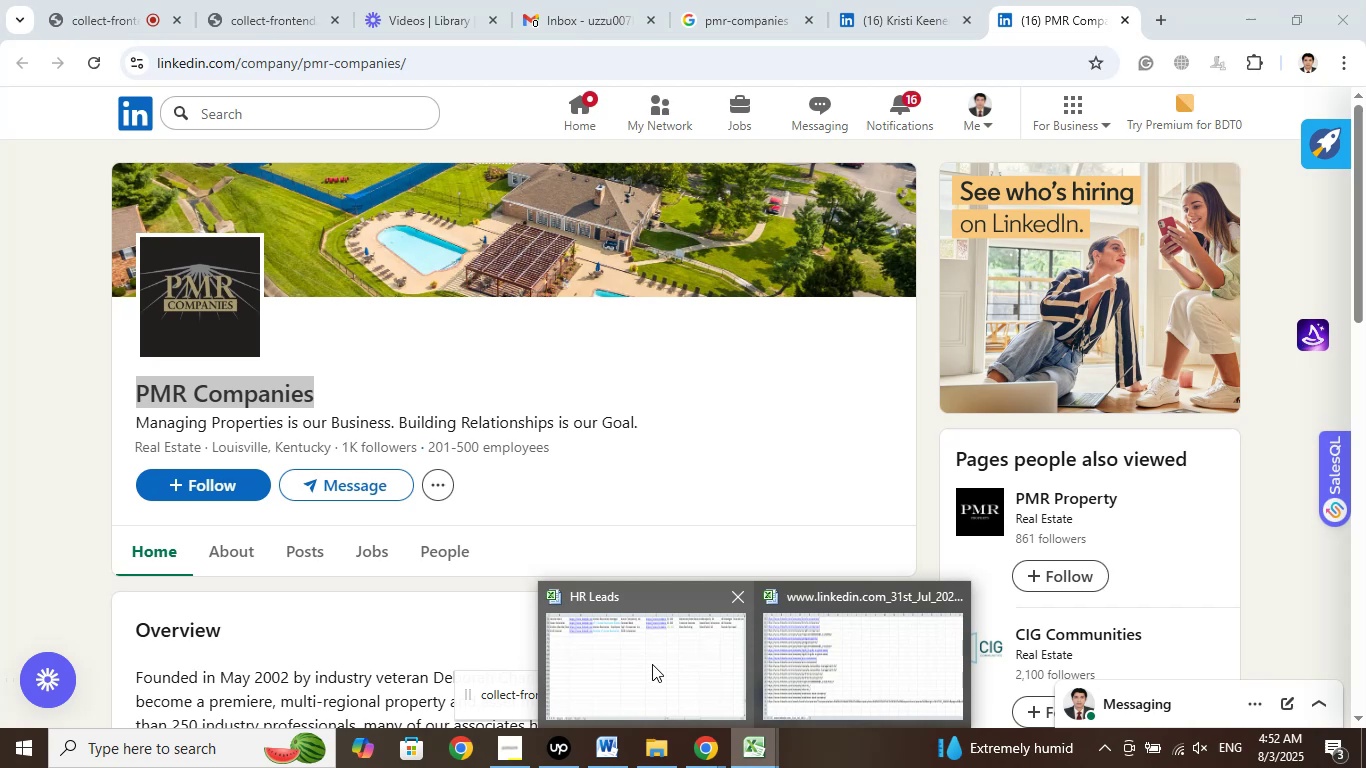 
left_click([652, 664])
 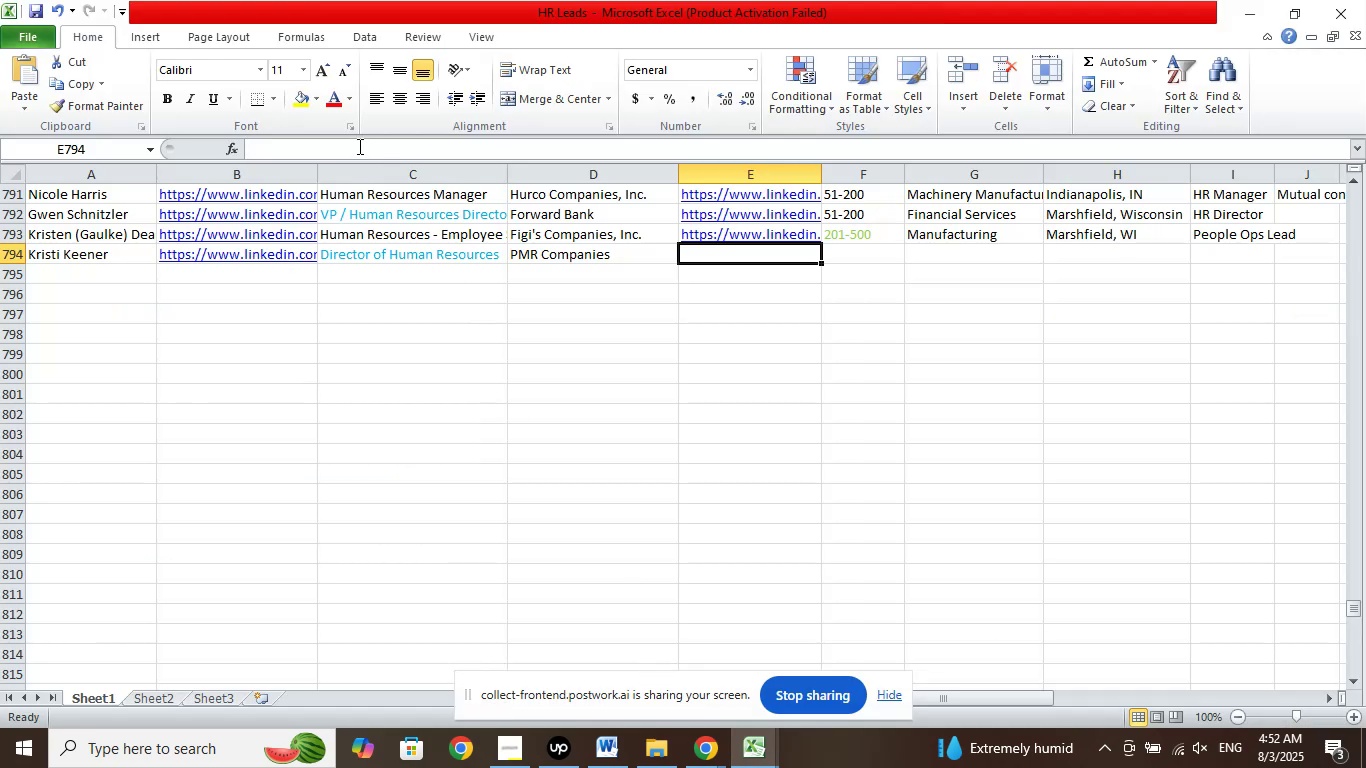 
left_click([358, 146])
 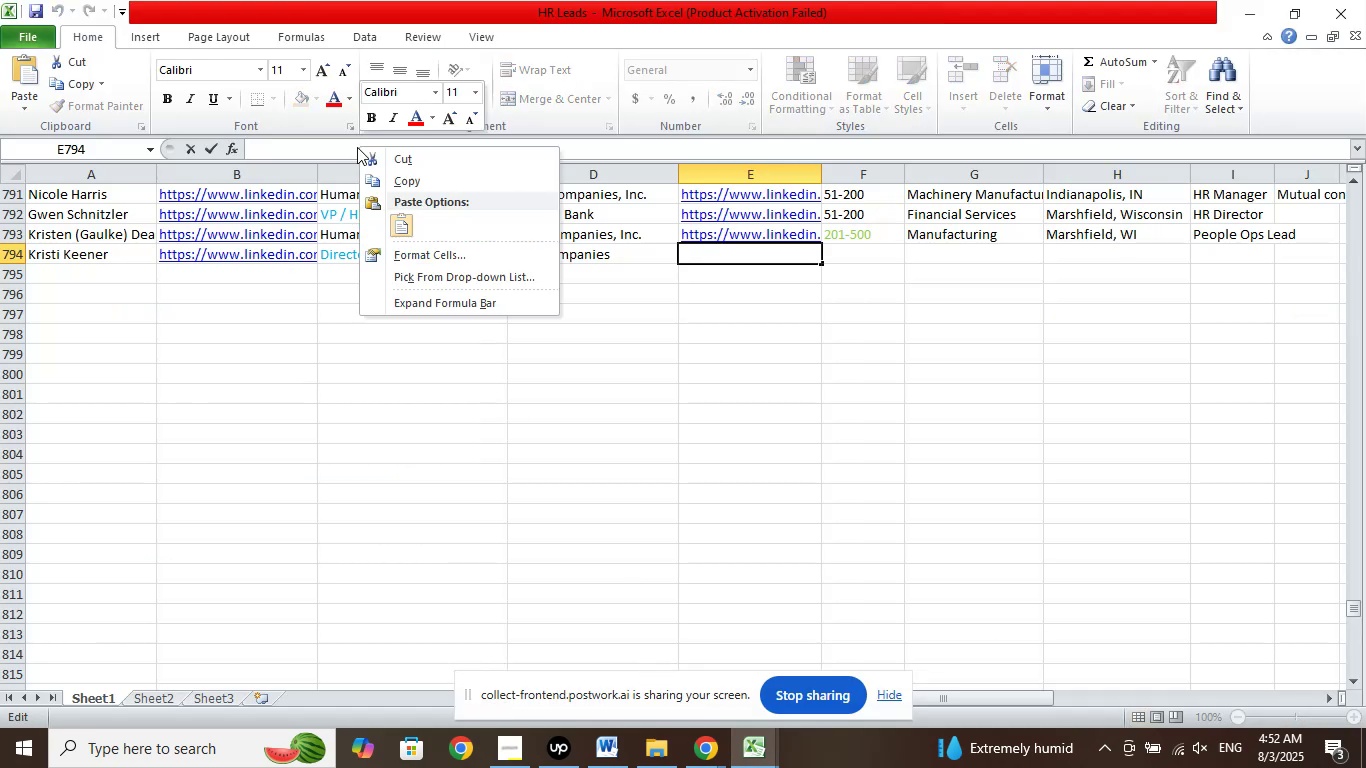 
right_click([358, 146])
 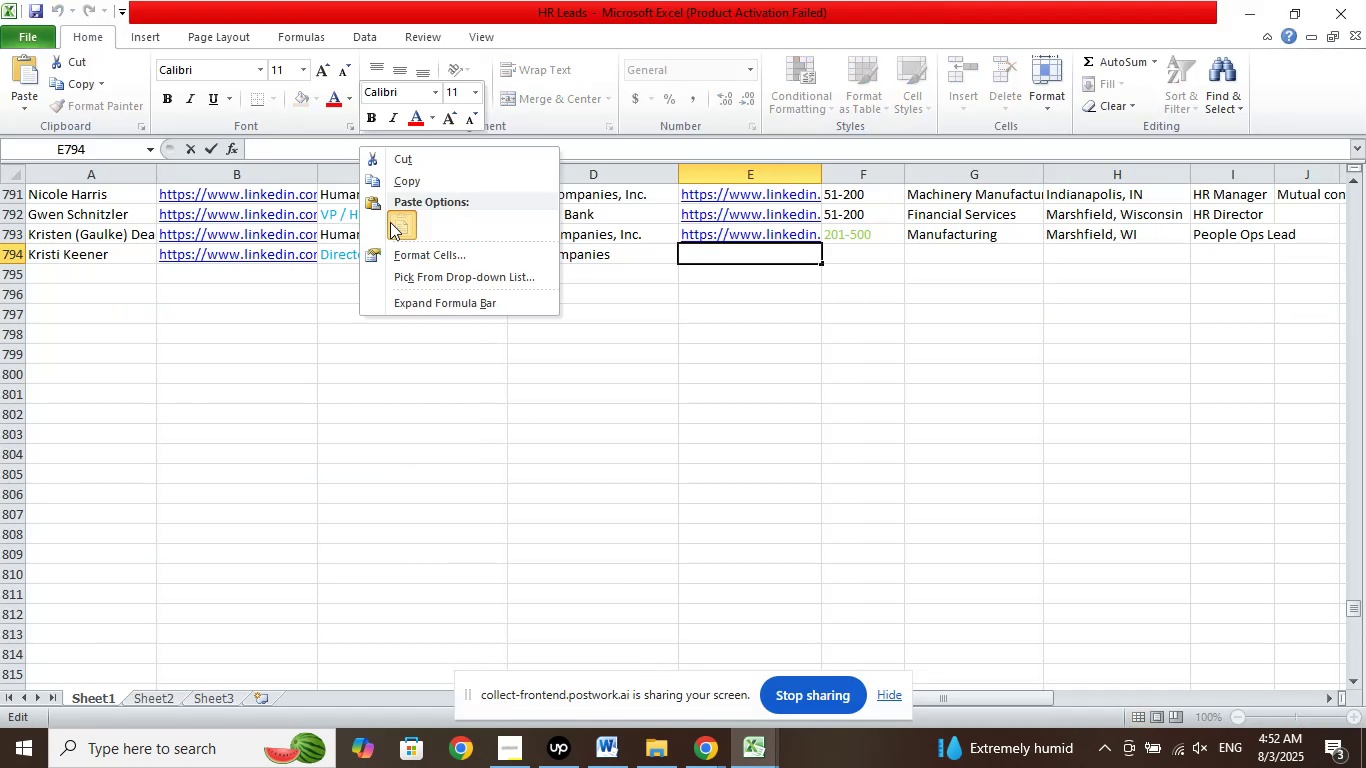 
left_click([390, 222])
 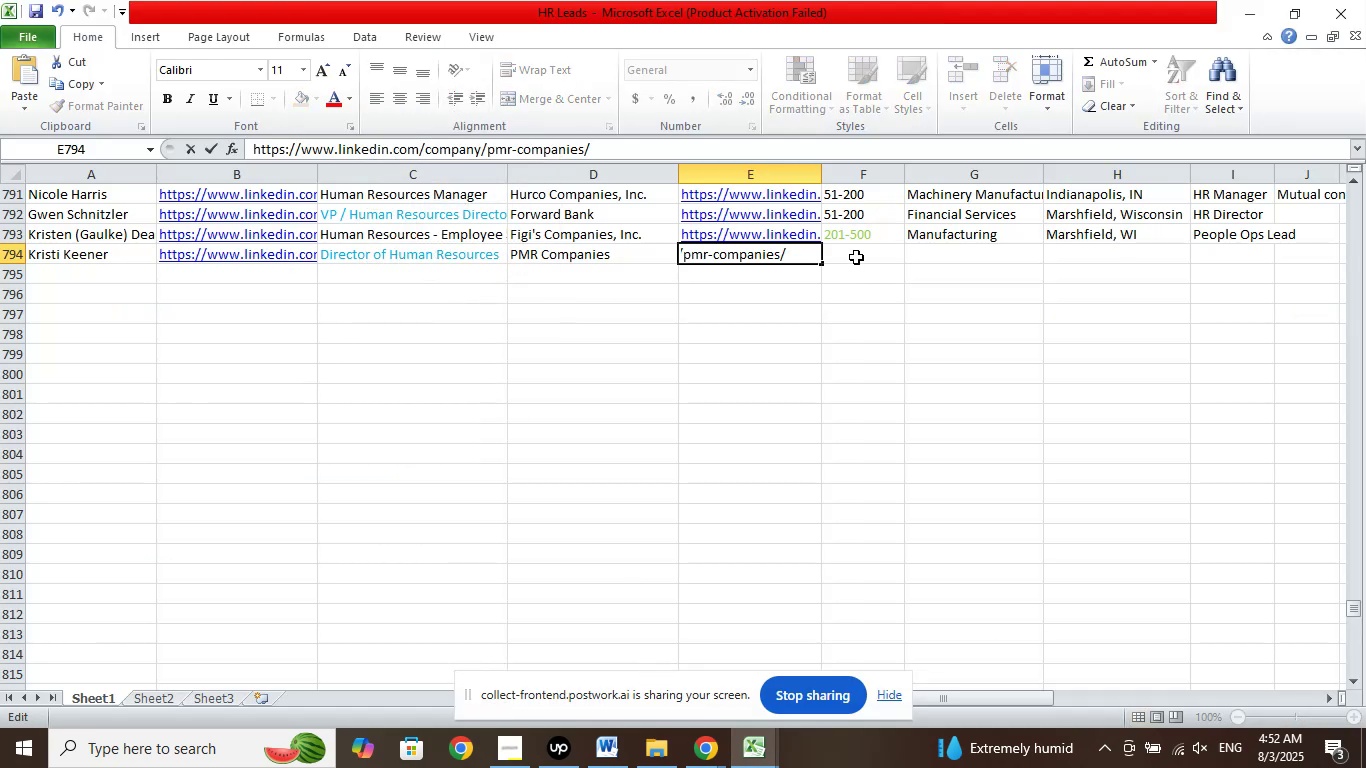 
left_click([856, 256])
 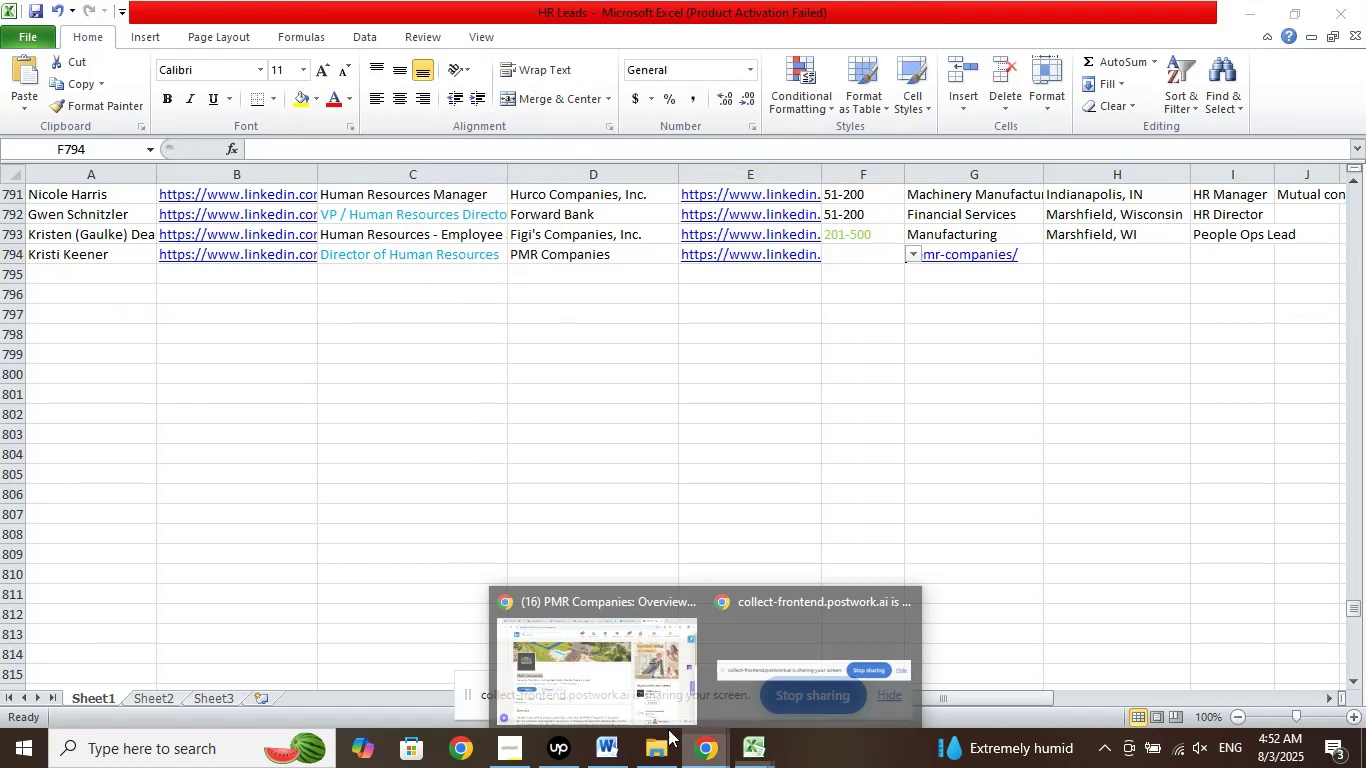 
left_click([598, 710])
 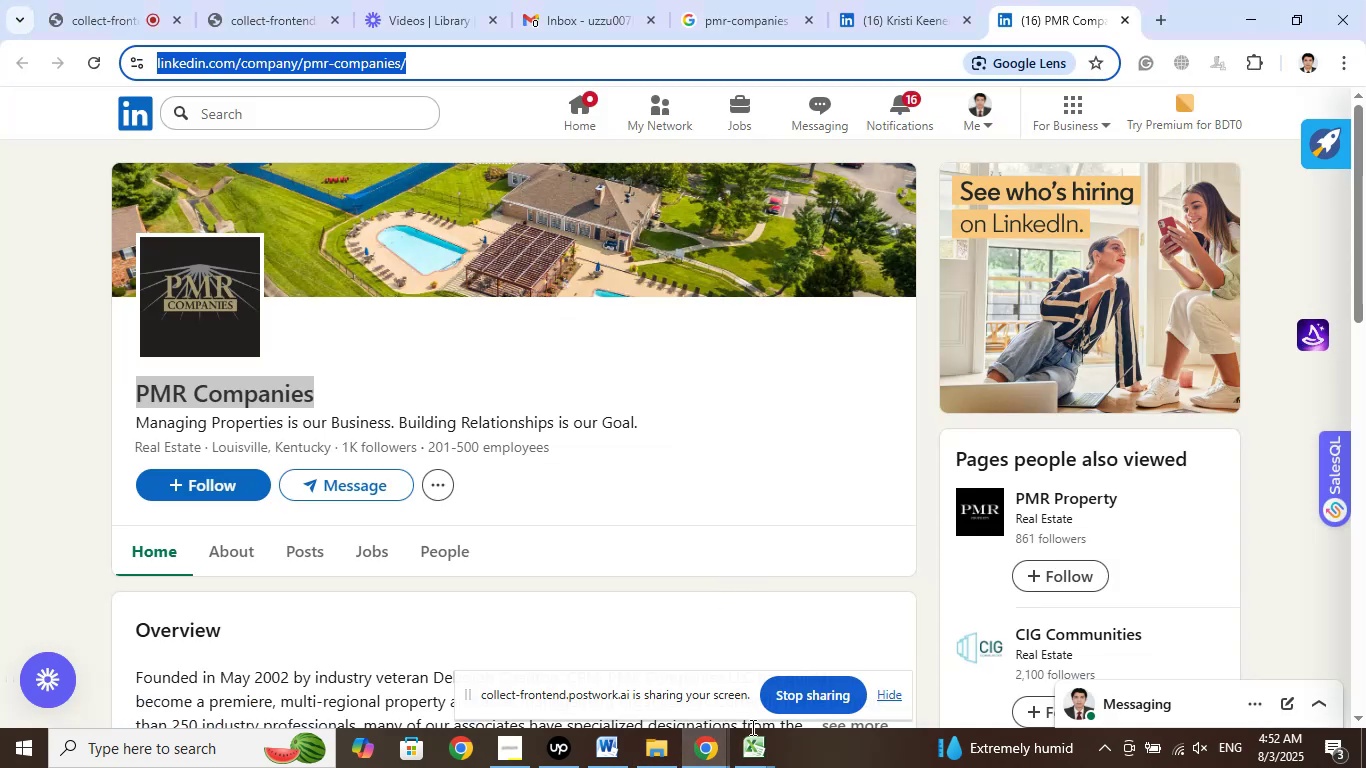 
left_click([755, 751])
 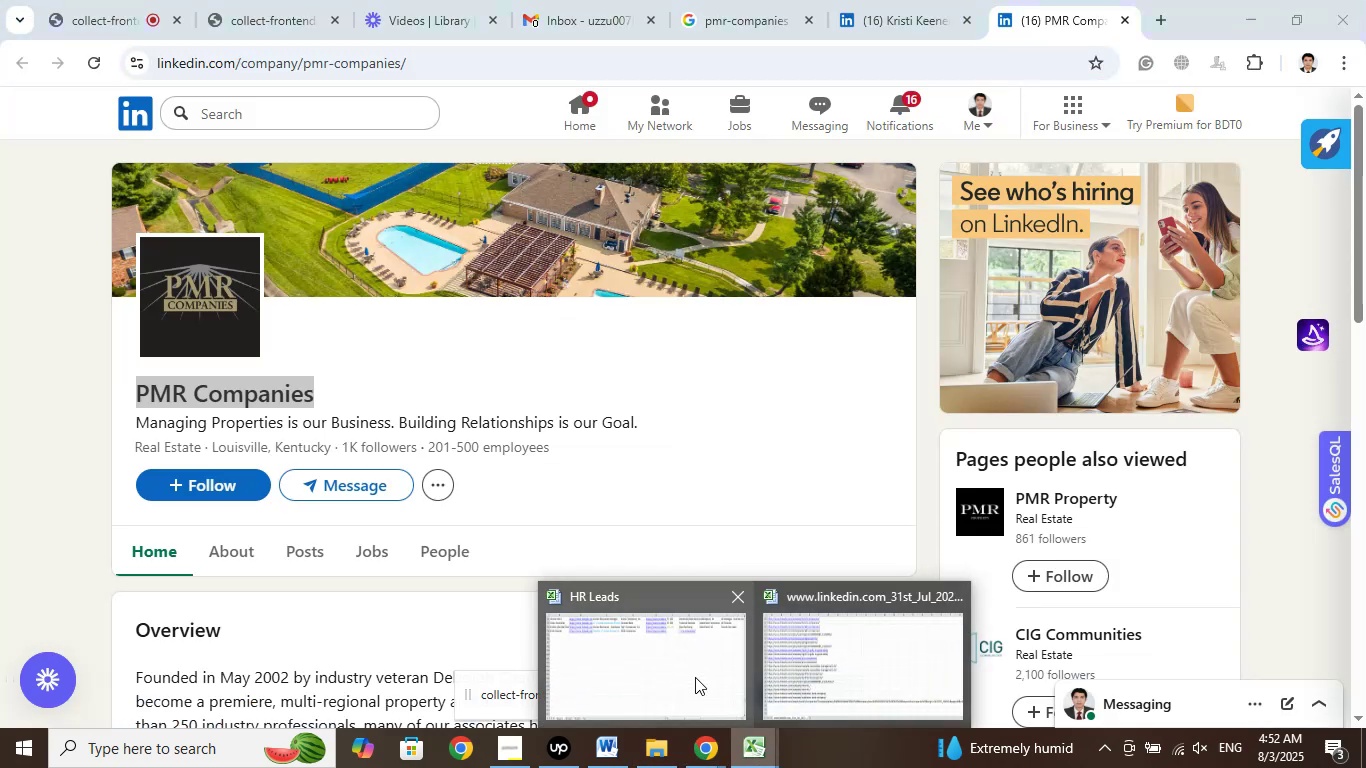 
left_click([695, 677])
 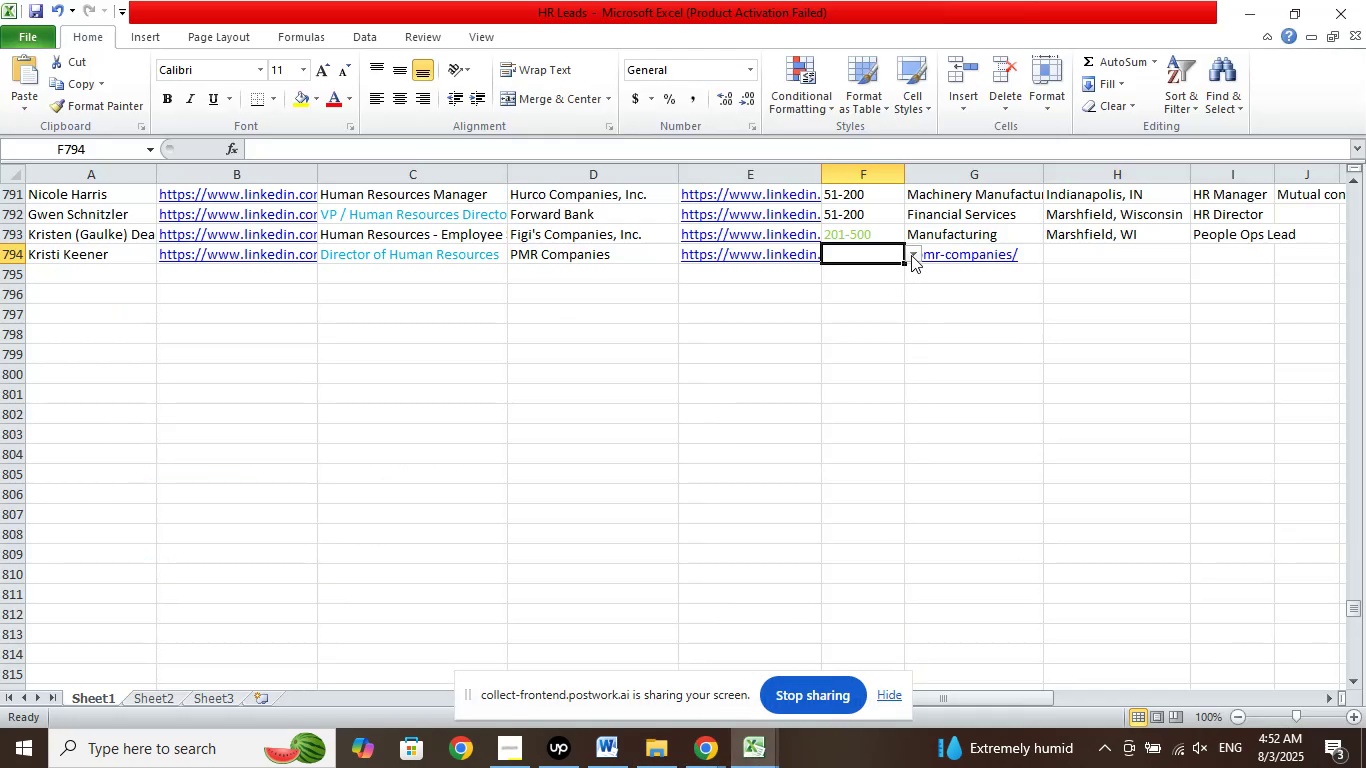 
left_click([912, 247])
 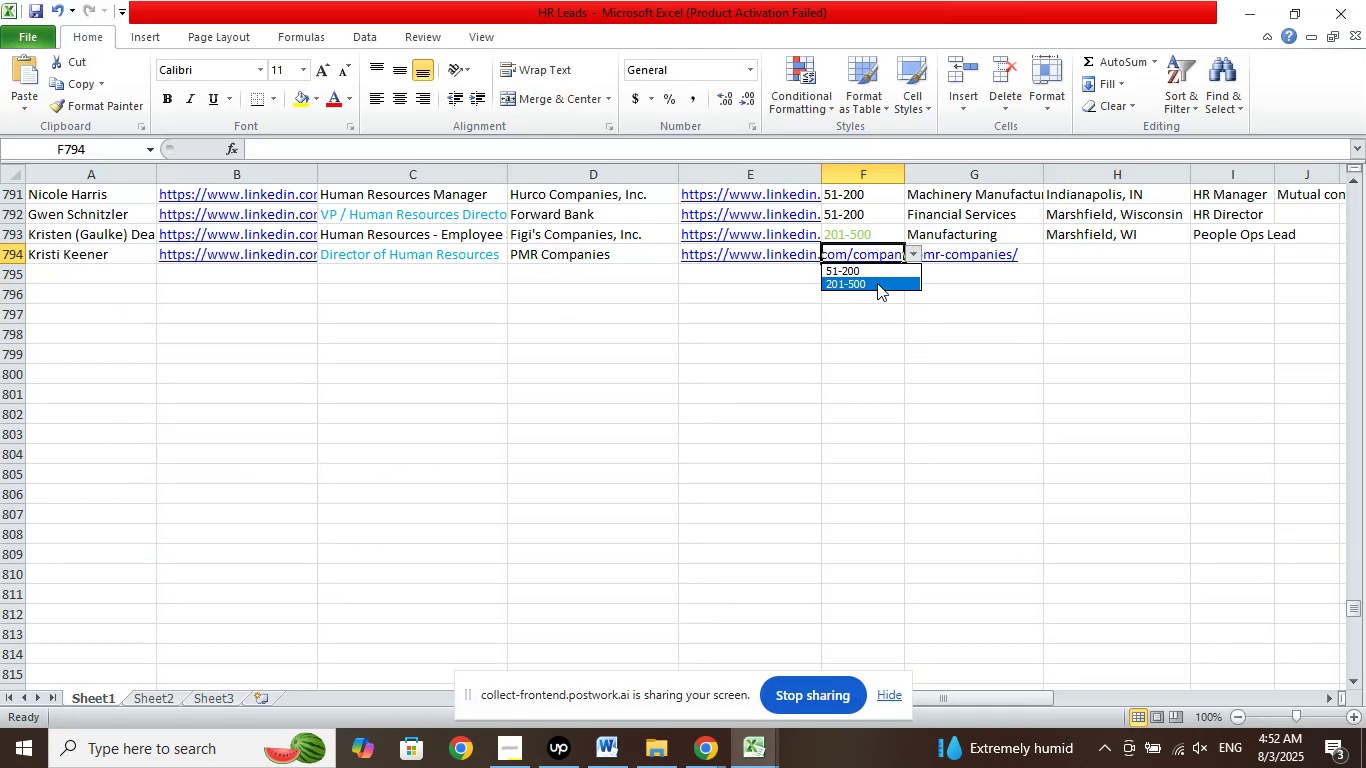 
left_click([877, 283])
 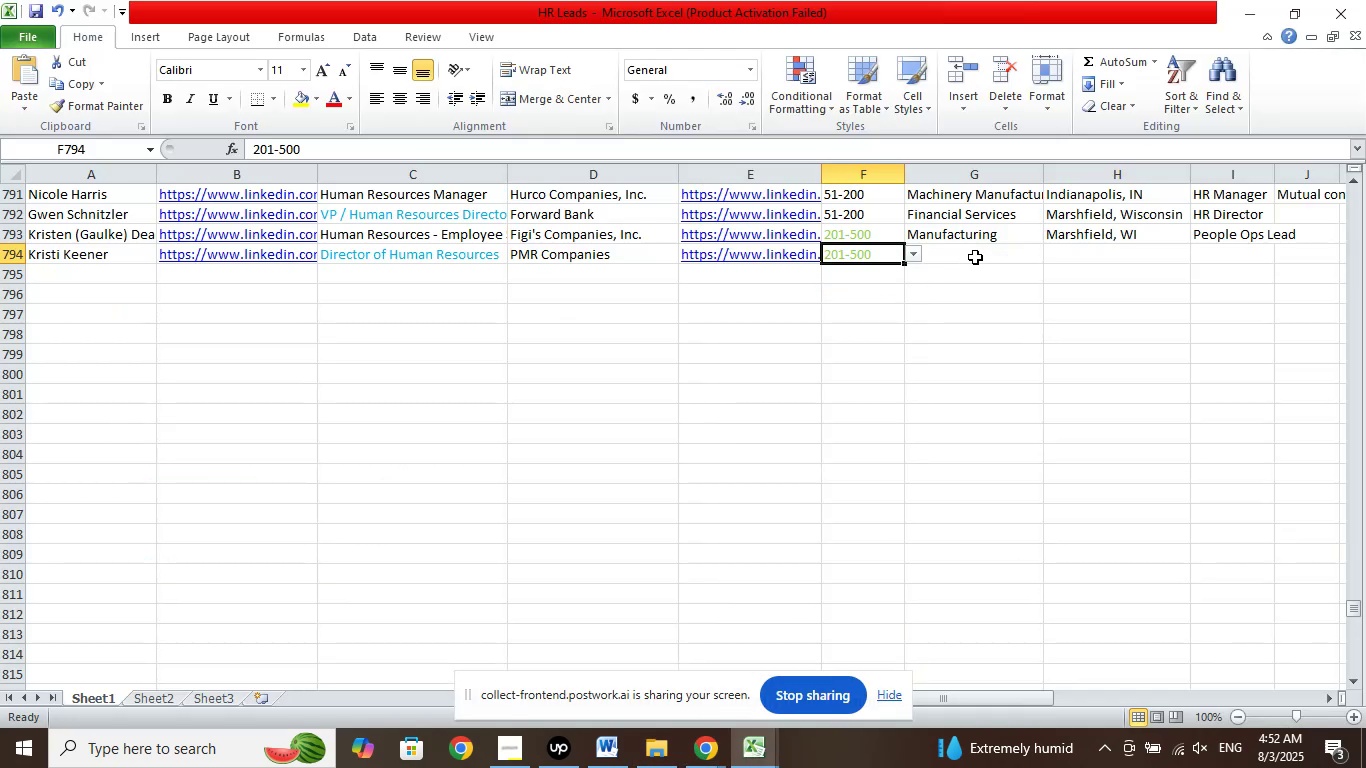 
left_click([975, 256])
 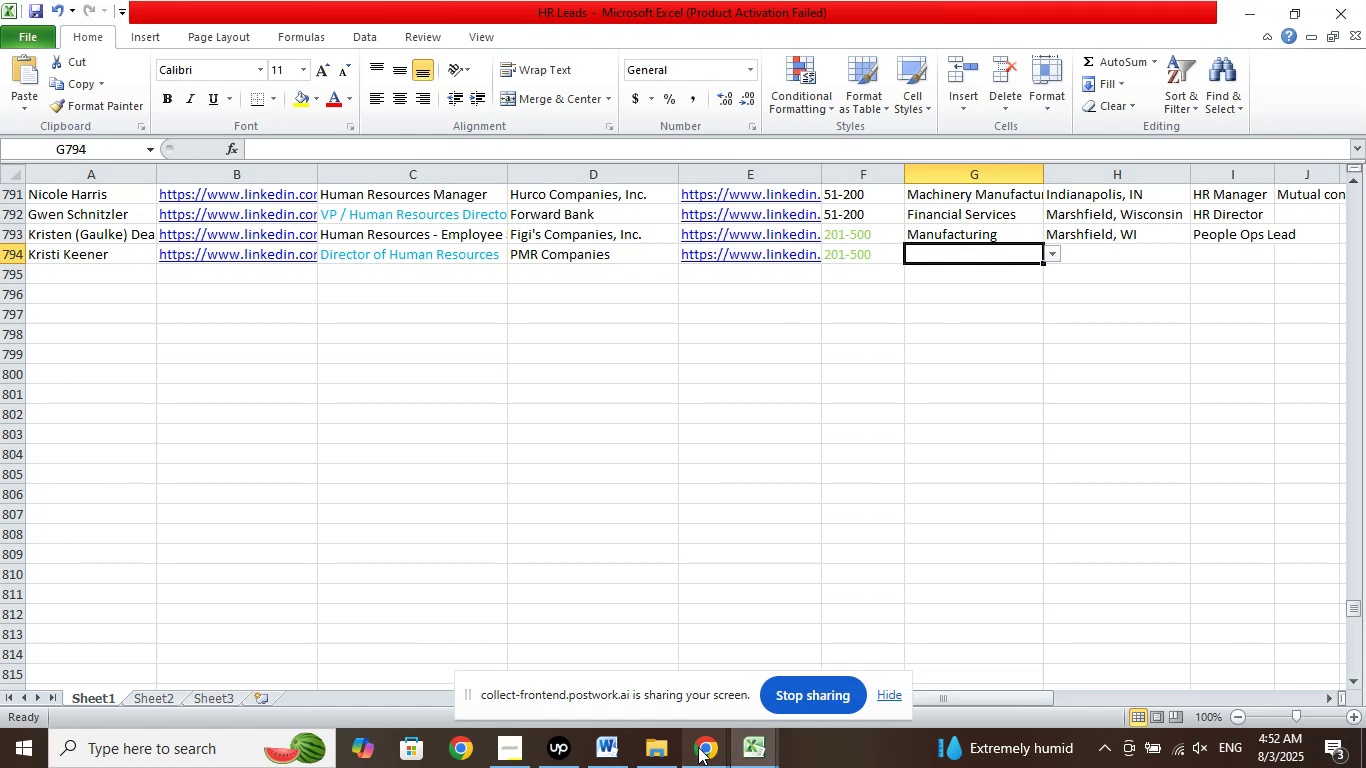 
left_click([690, 747])
 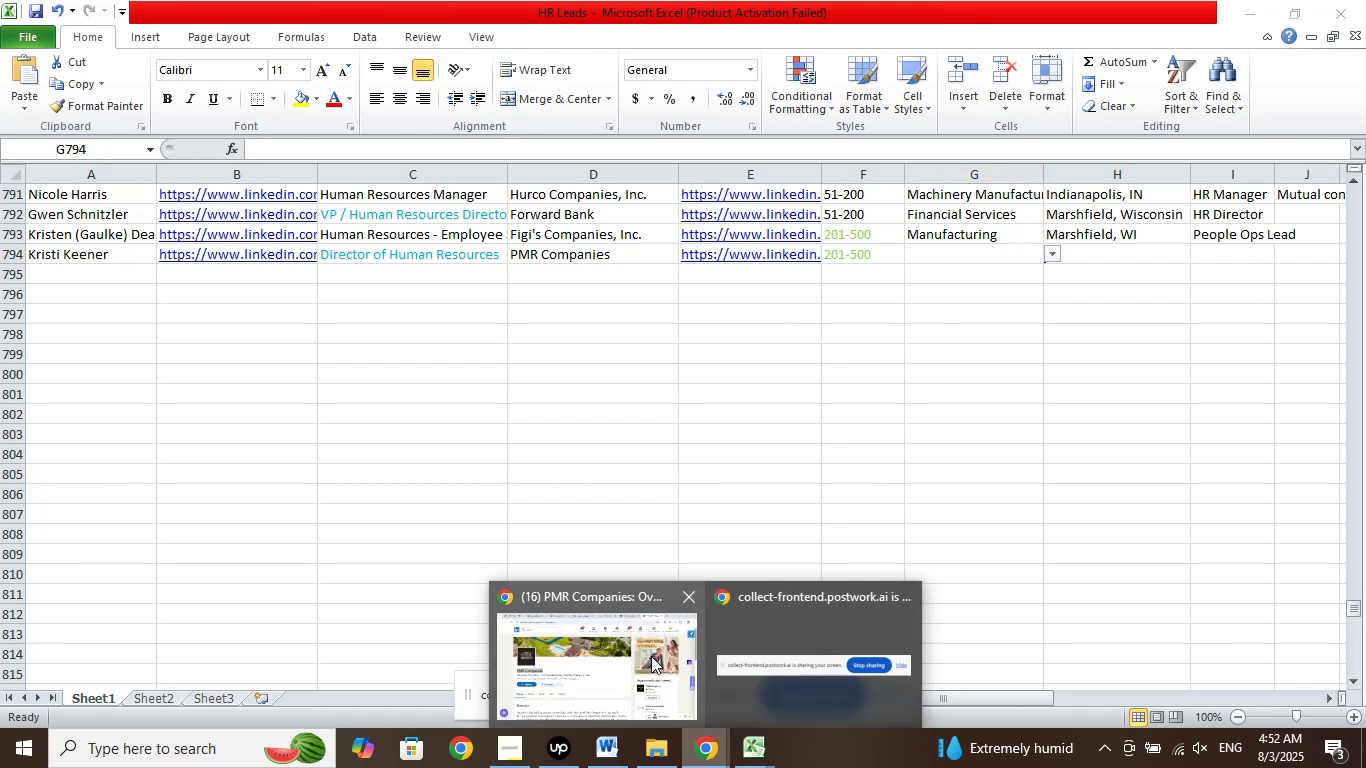 
left_click([651, 656])
 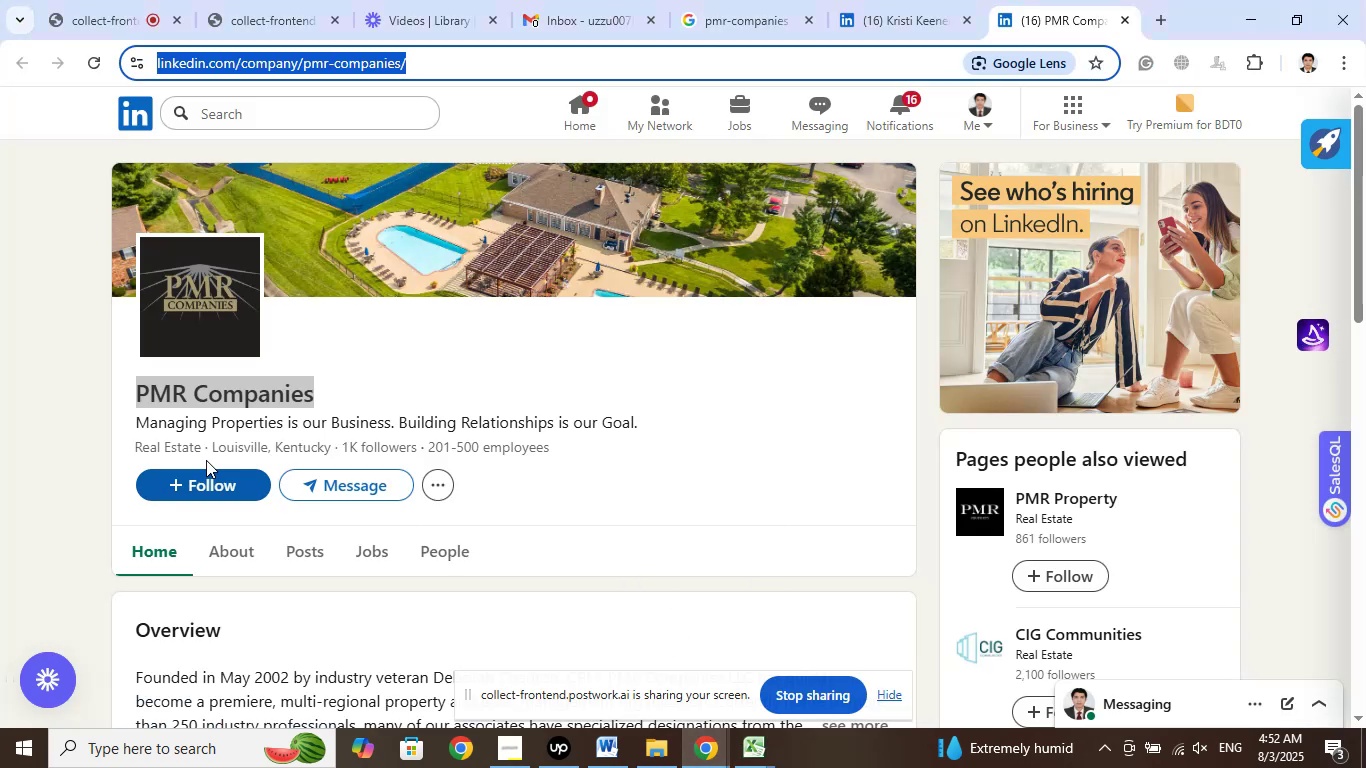 
left_click_drag(start_coordinate=[123, 448], to_coordinate=[201, 444])
 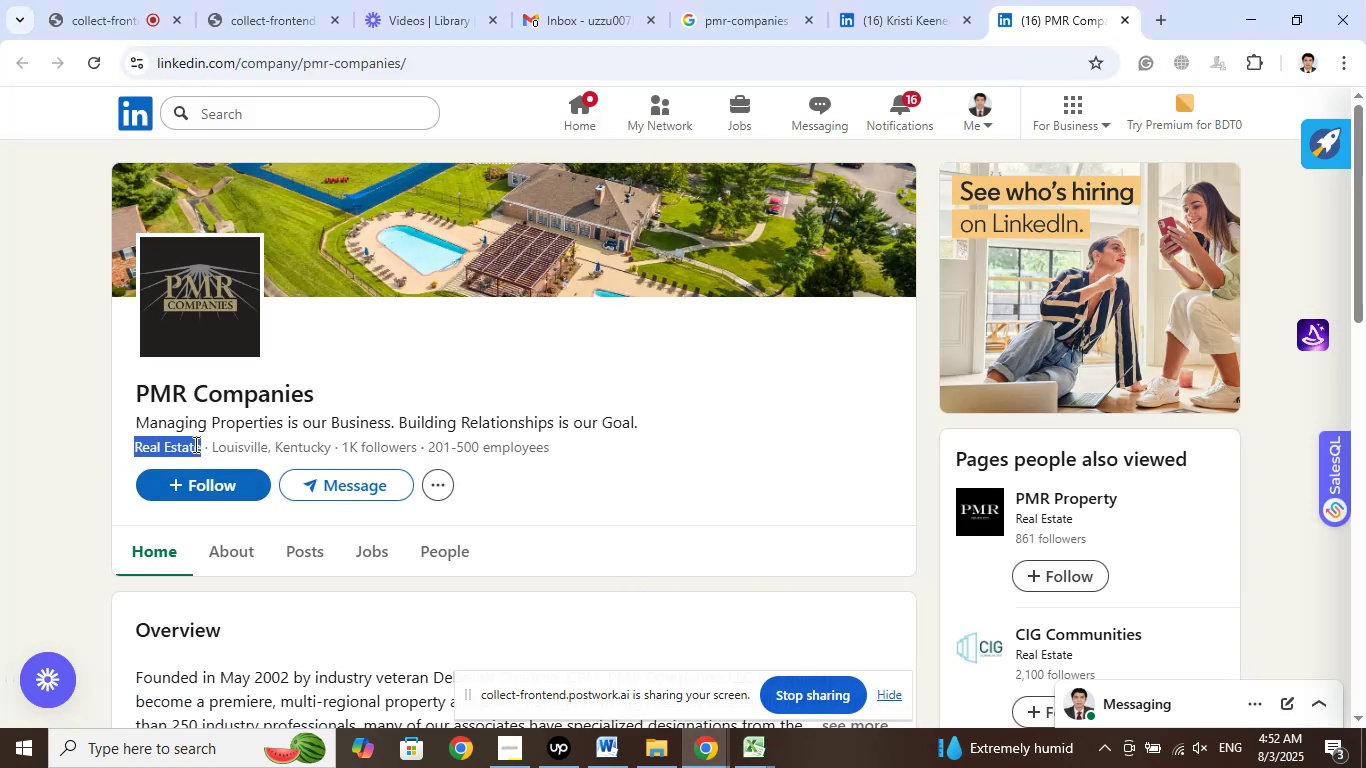 
right_click([194, 444])
 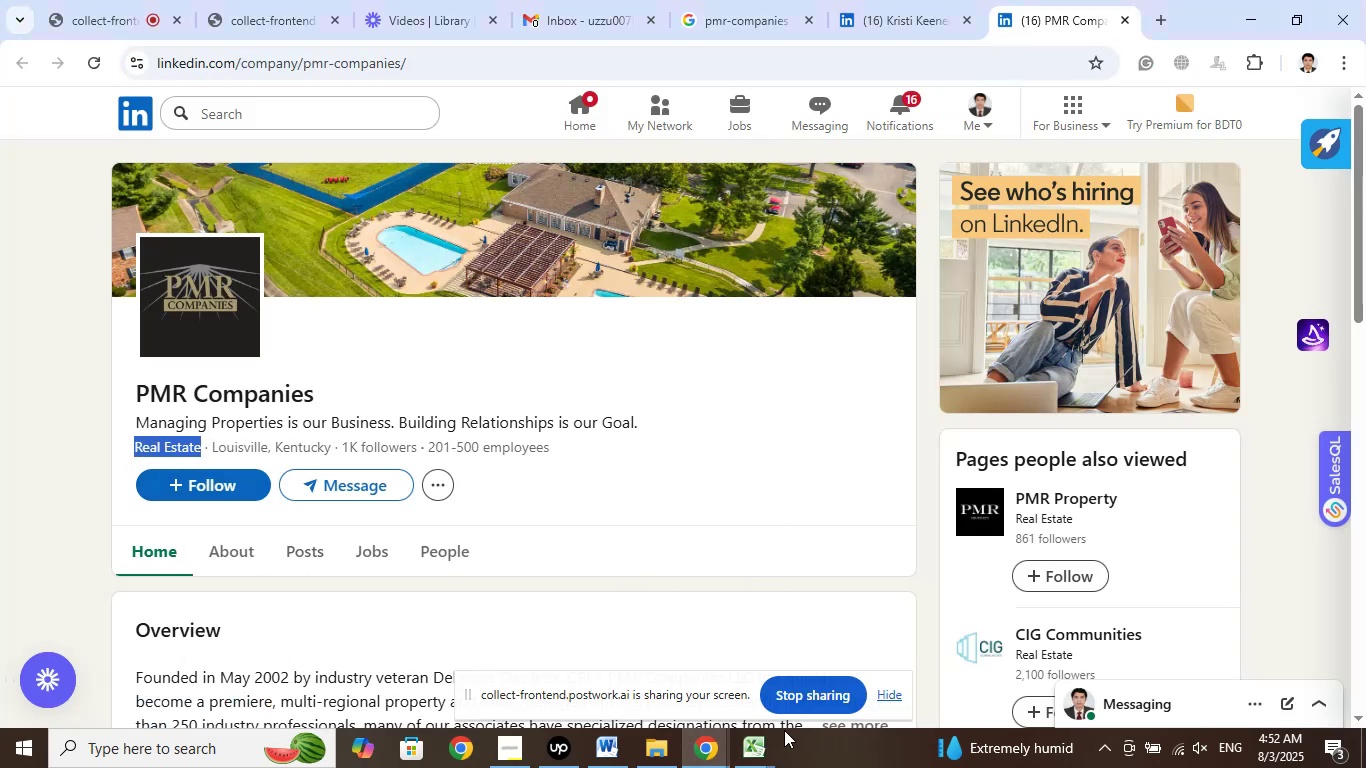 
left_click([750, 752])
 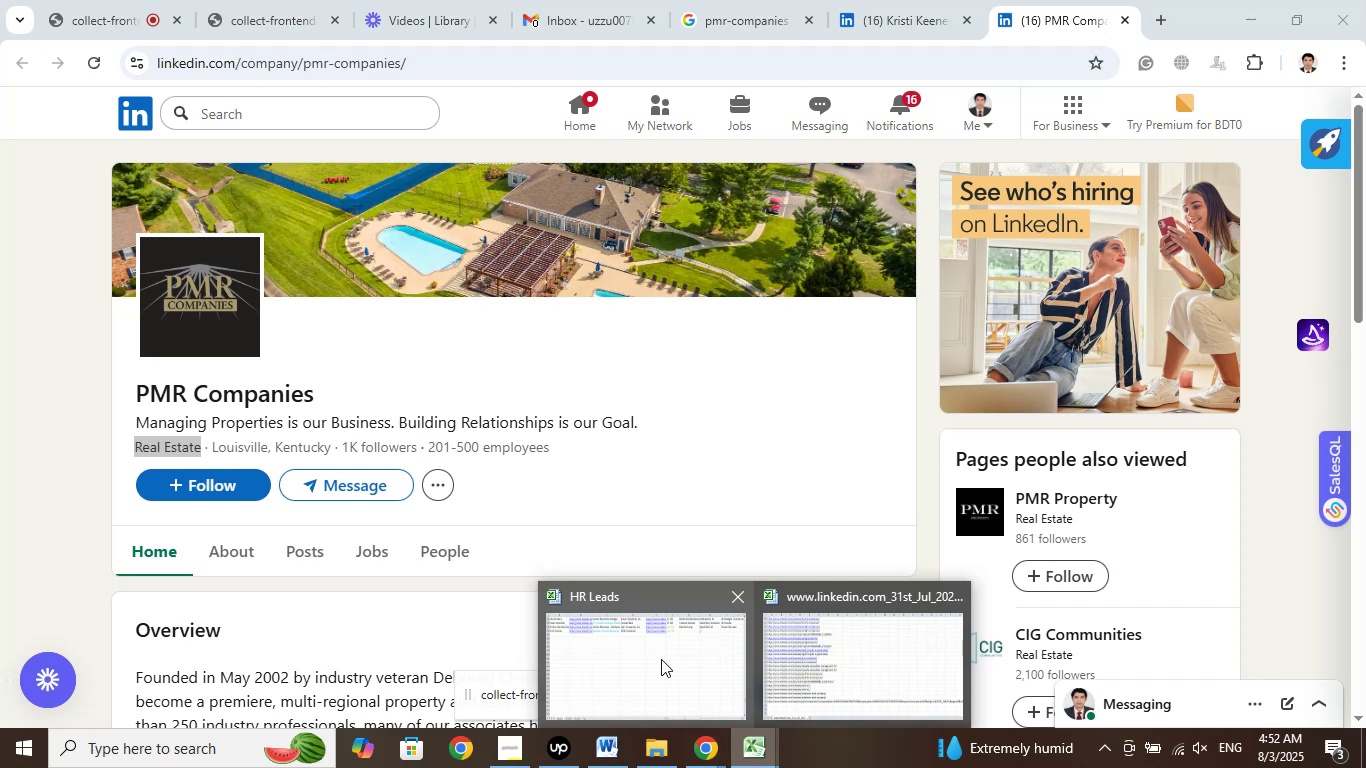 
left_click([661, 659])
 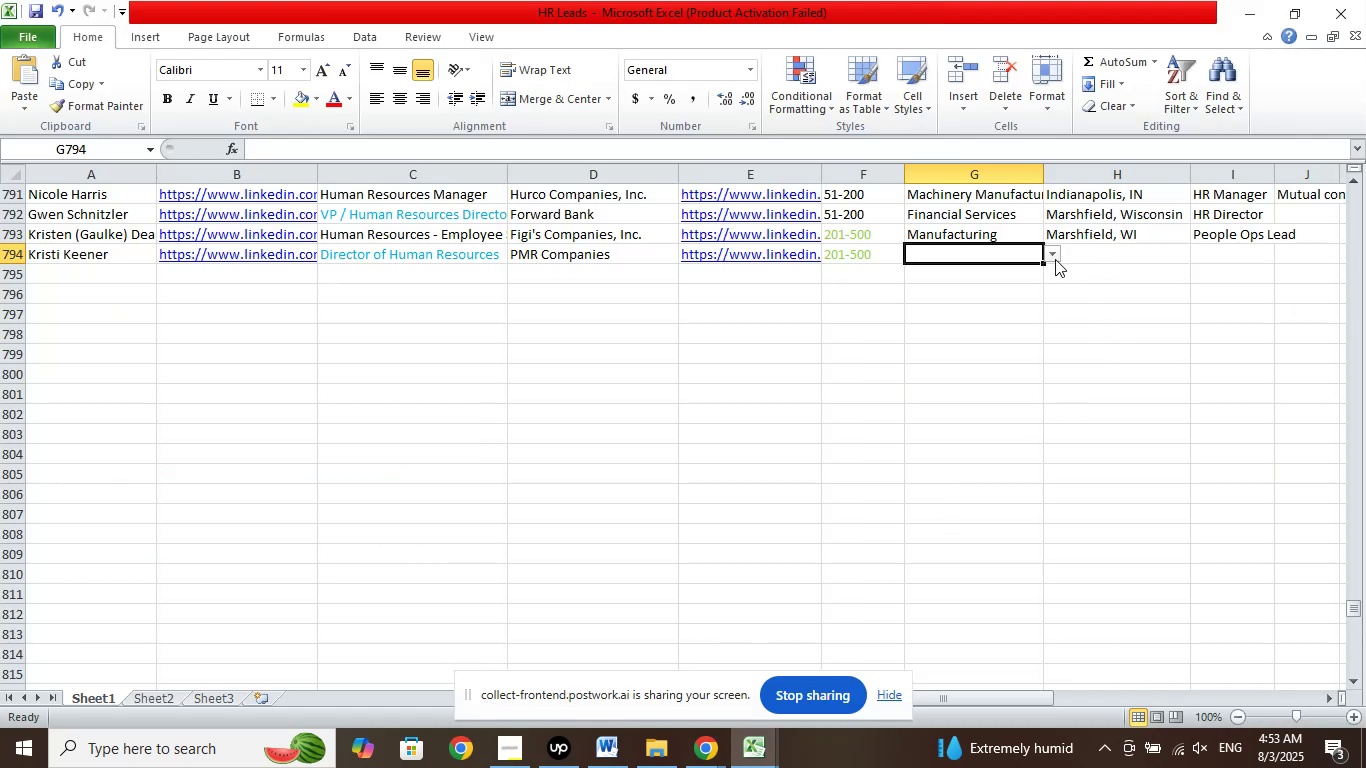 
left_click([1056, 253])
 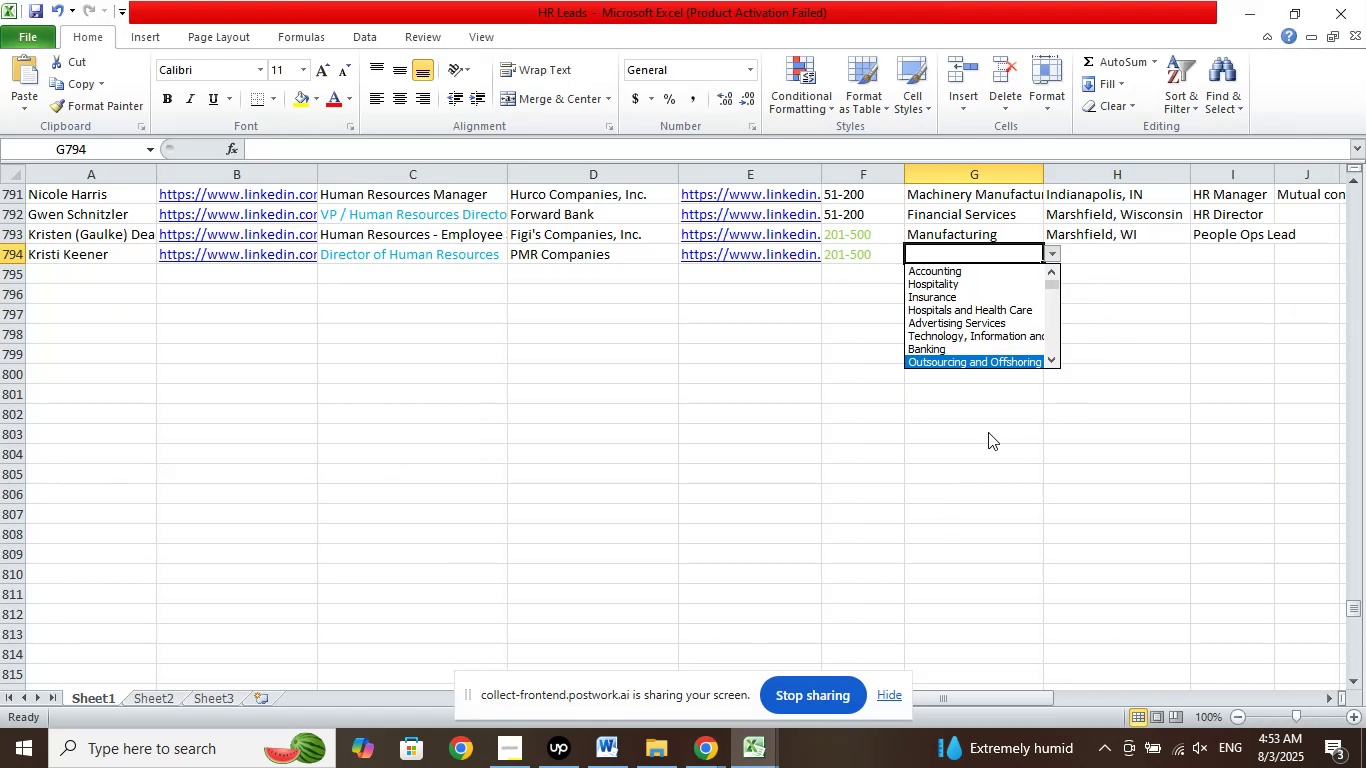 
key(ArrowDown)
 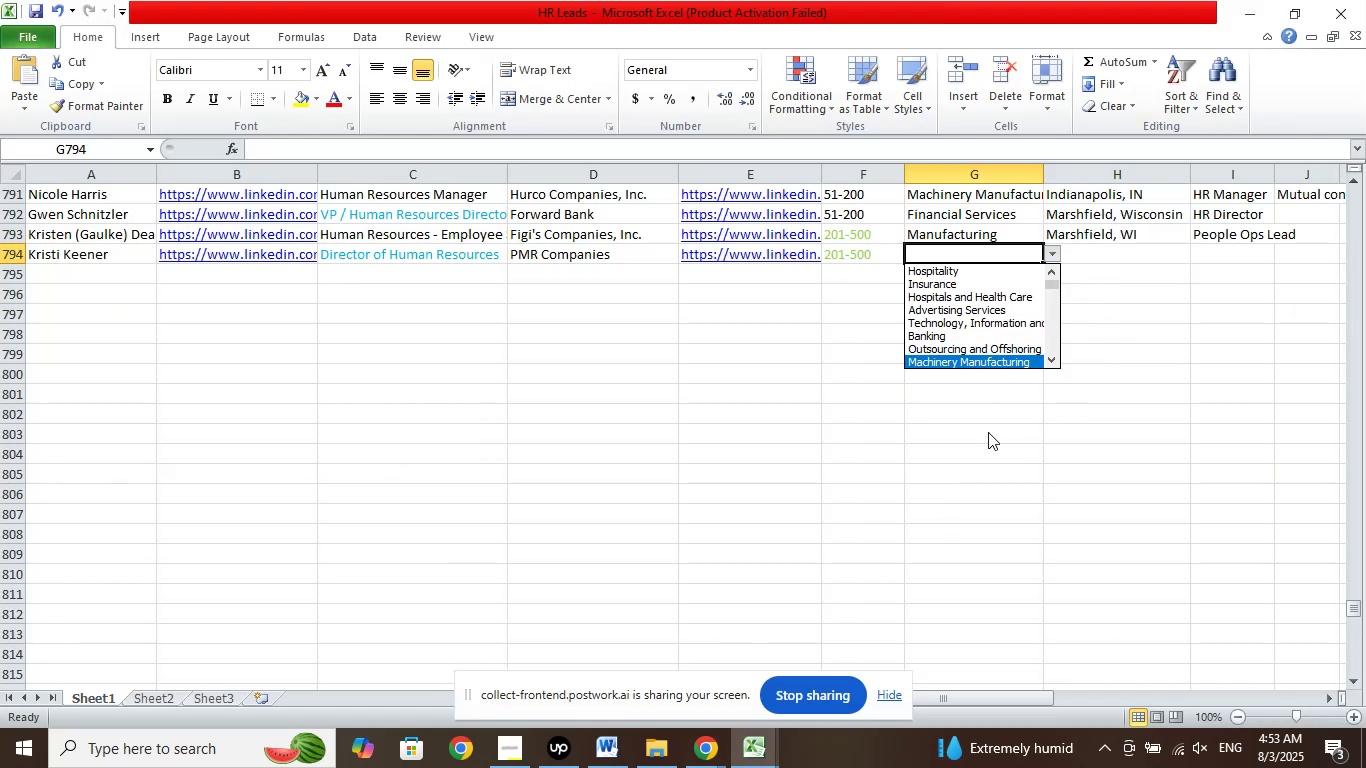 
key(ArrowDown)
 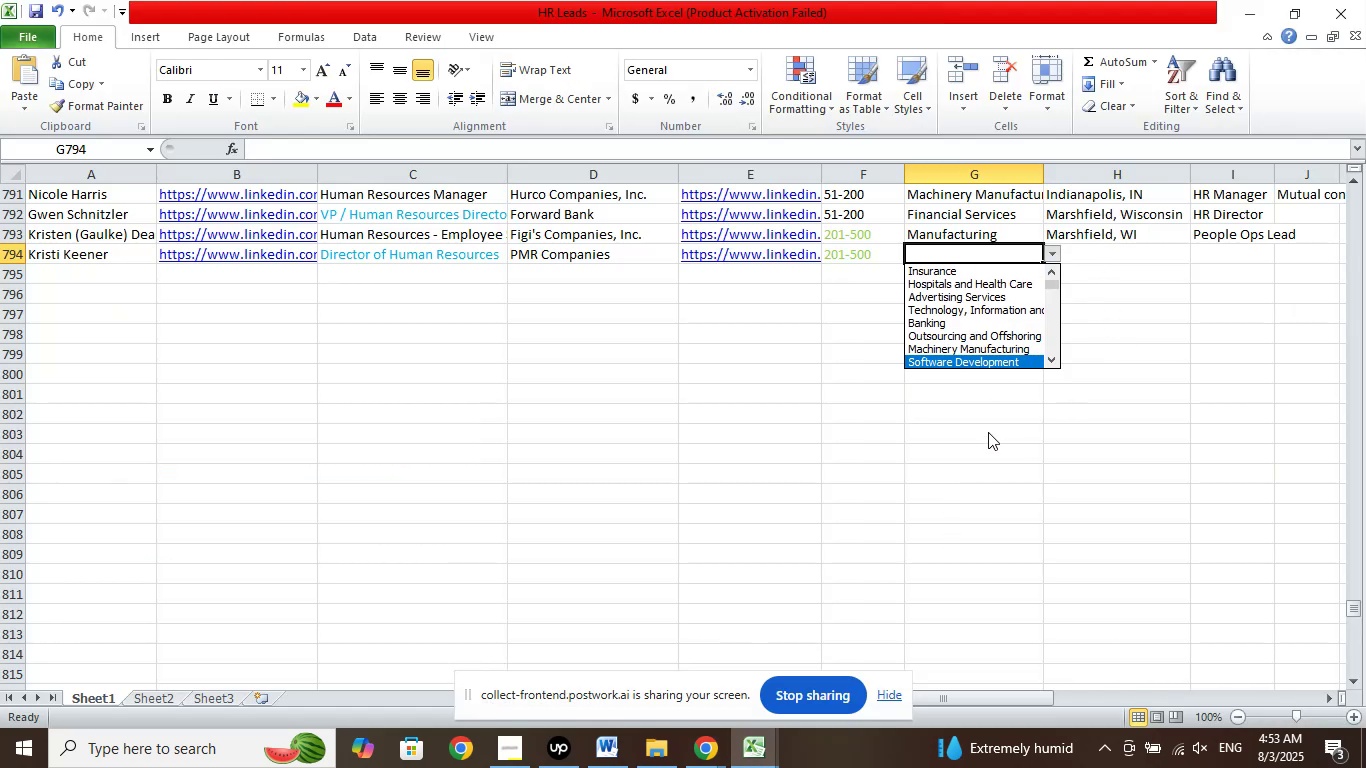 
key(ArrowDown)
 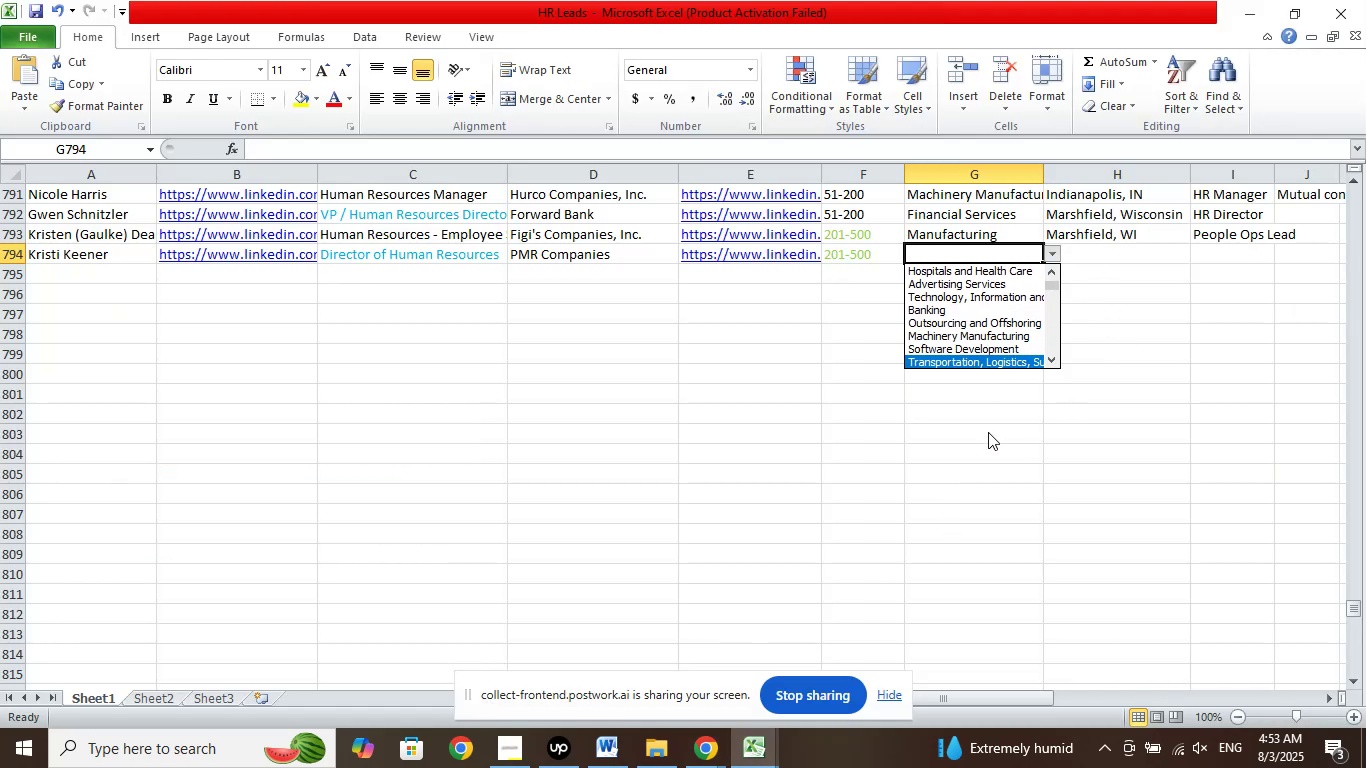 
key(ArrowDown)
 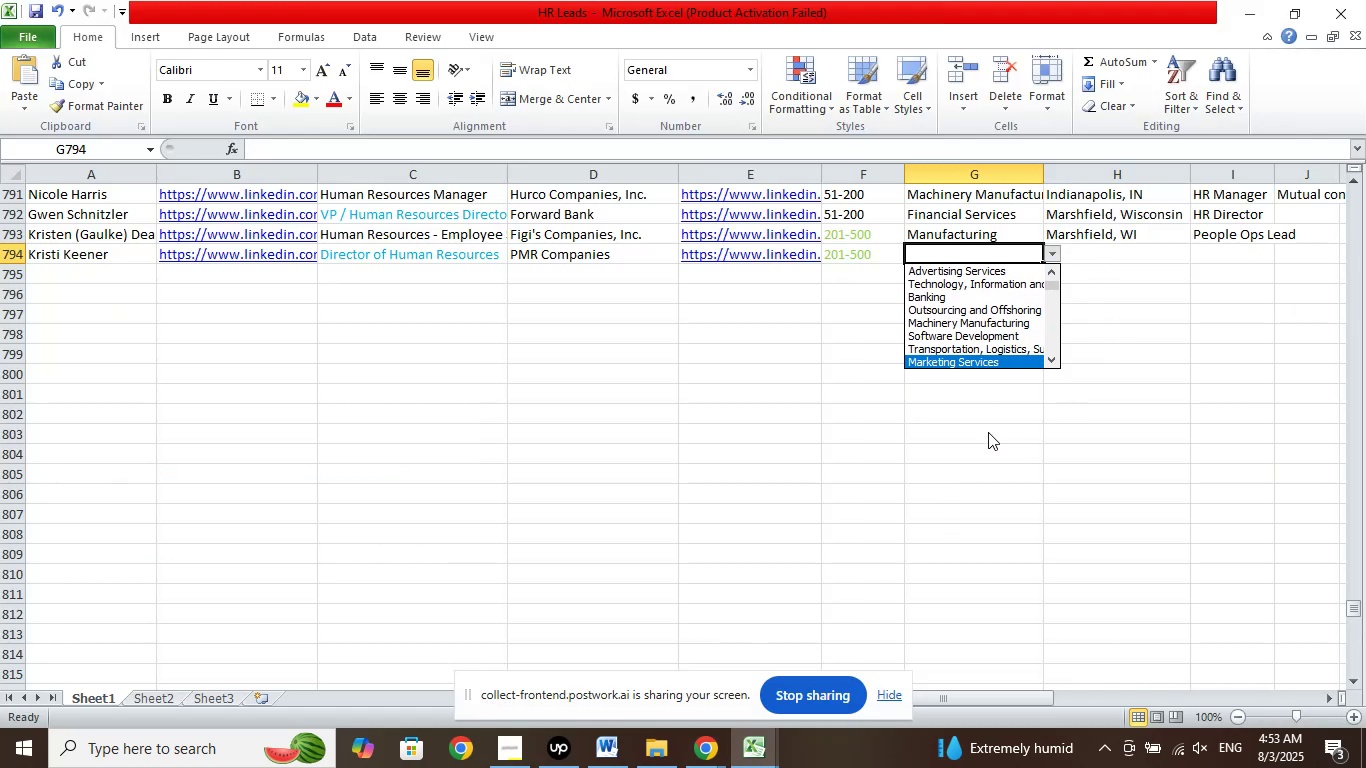 
key(ArrowDown)
 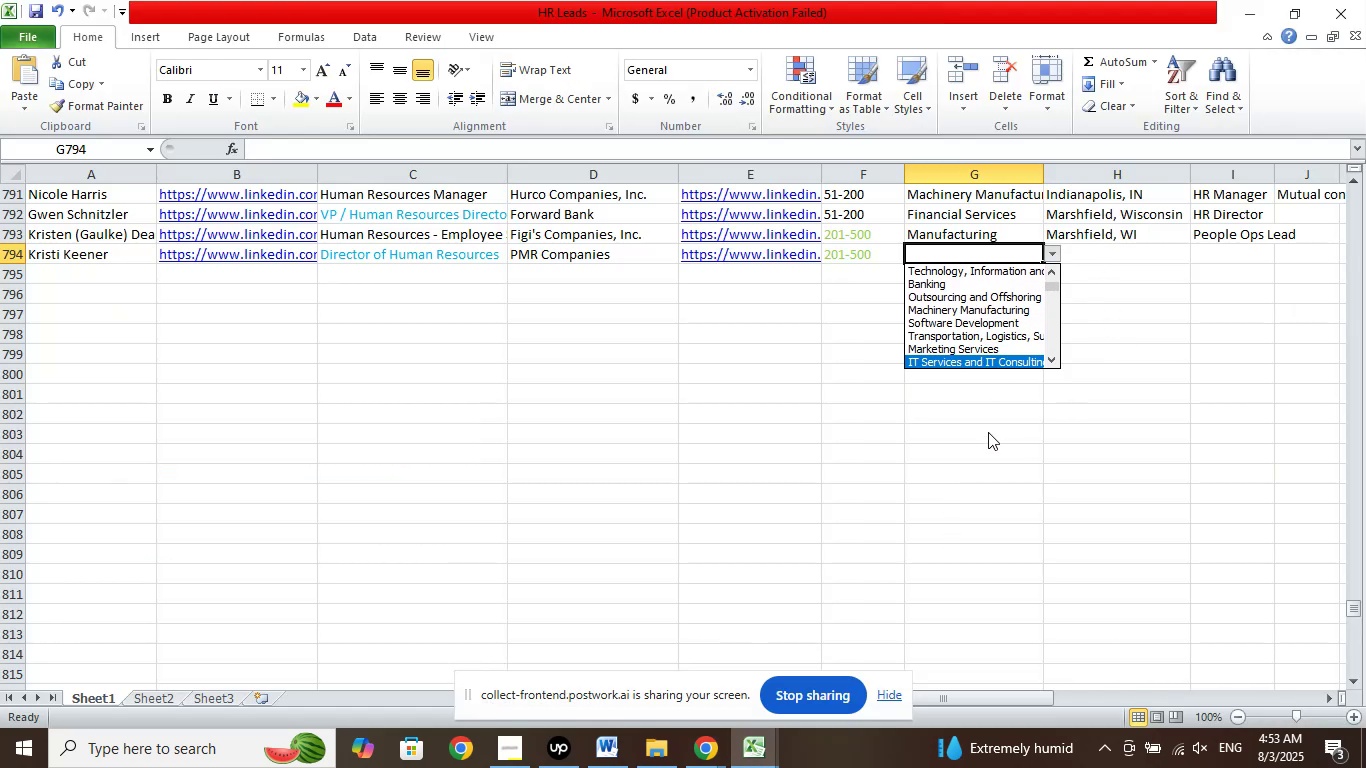 
key(ArrowDown)
 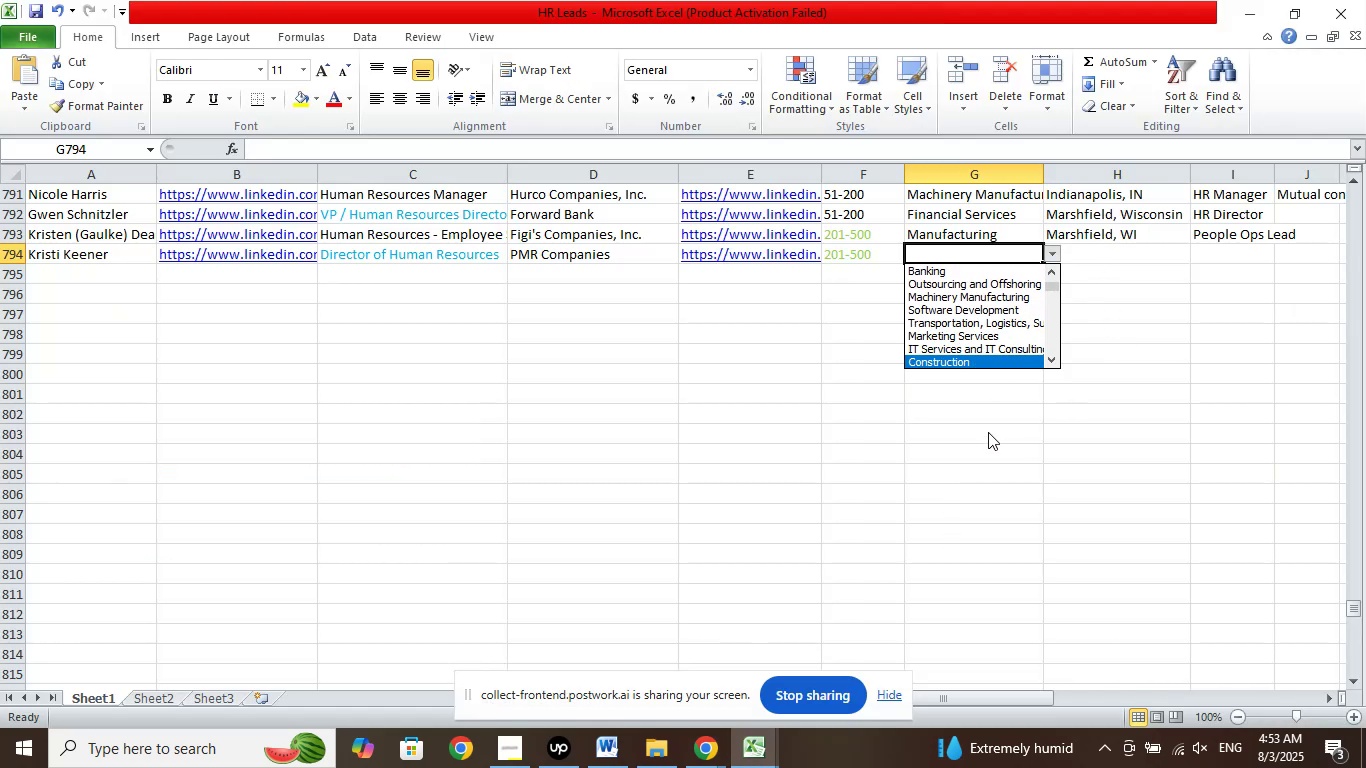 
key(ArrowDown)
 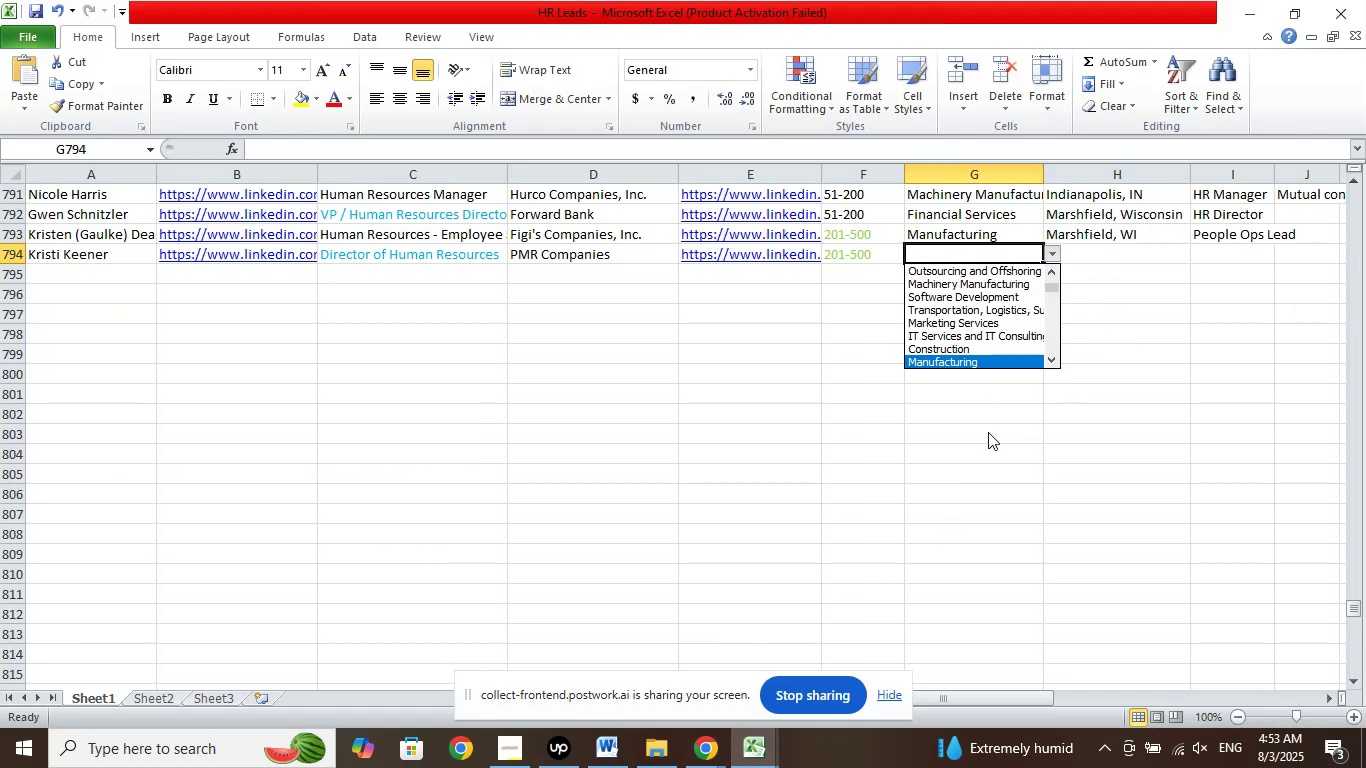 
key(ArrowDown)
 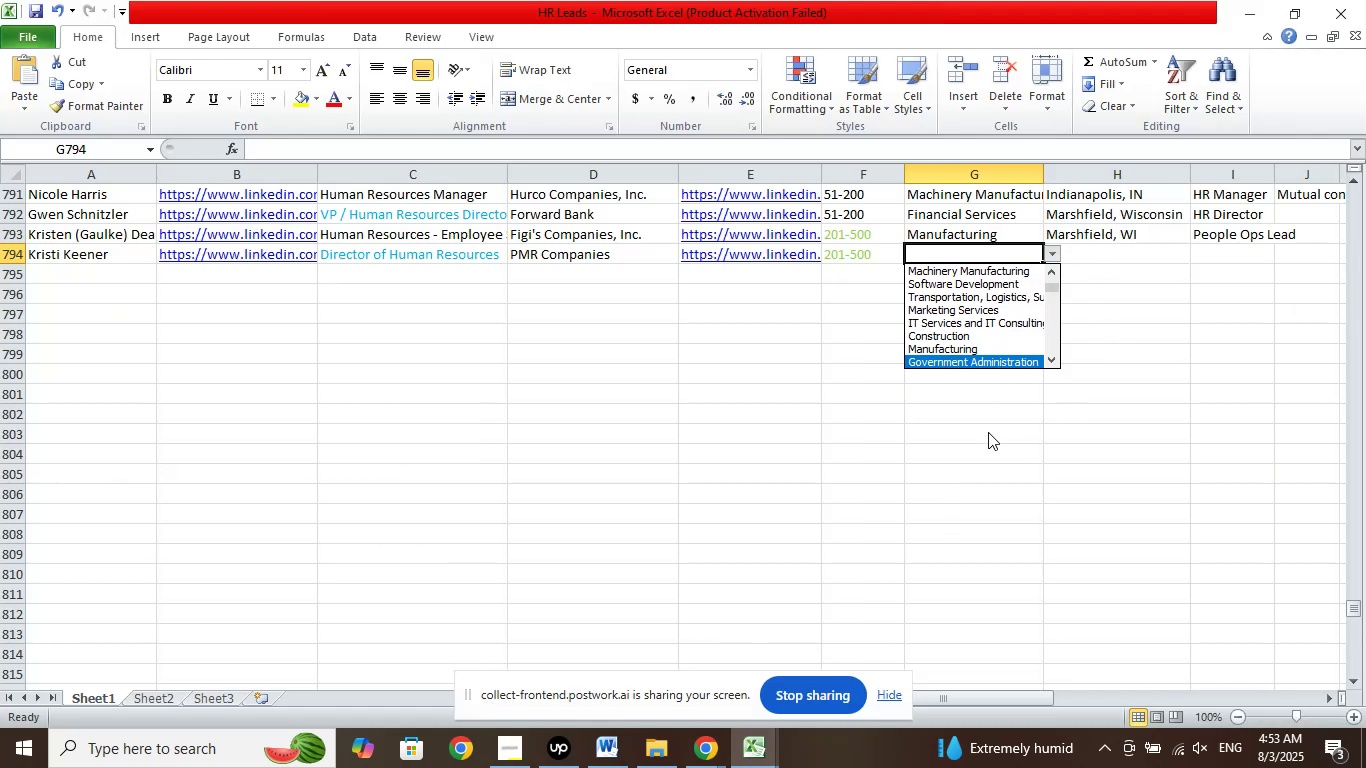 
key(ArrowDown)
 